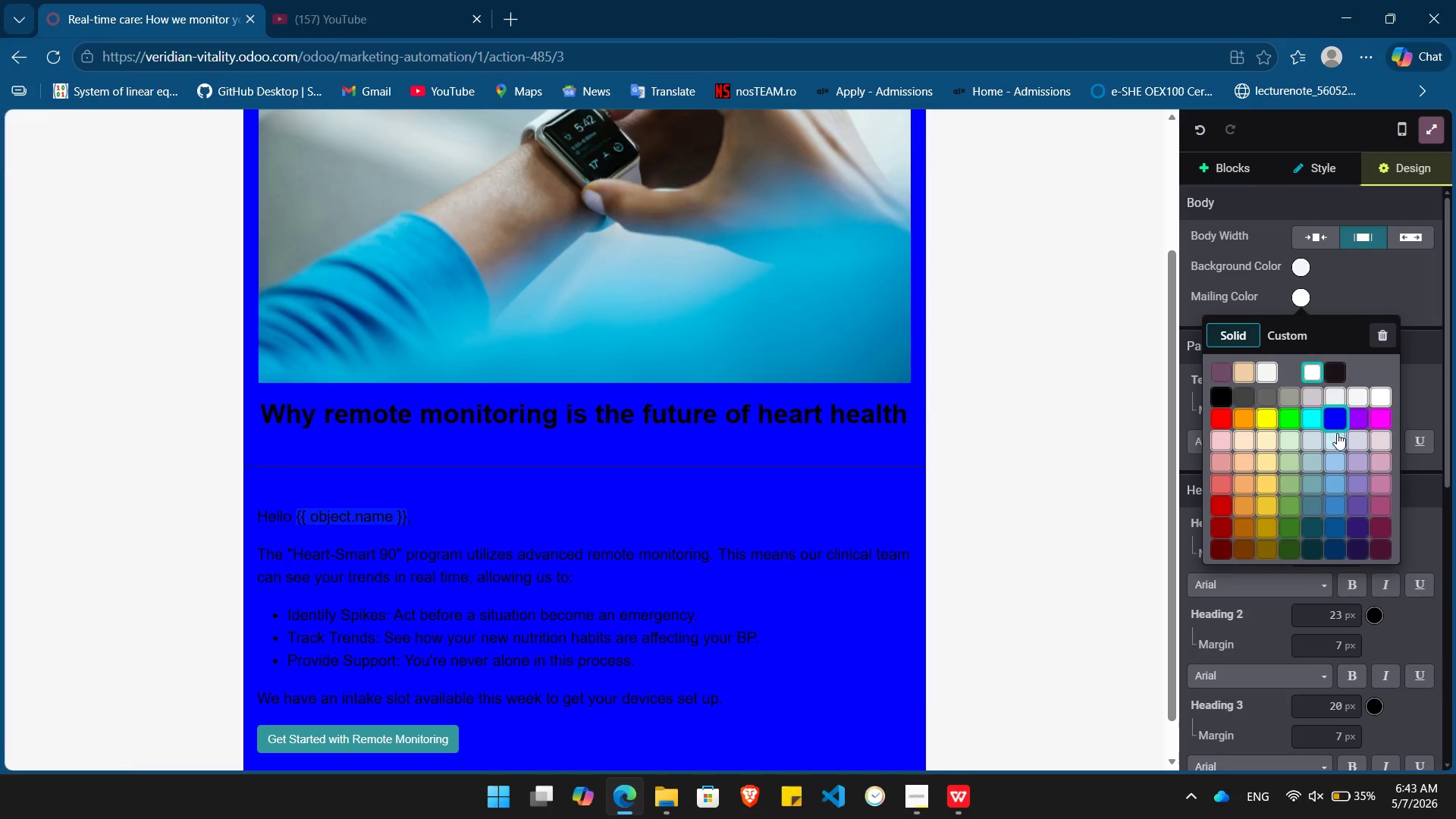 
left_click([1337, 438])
 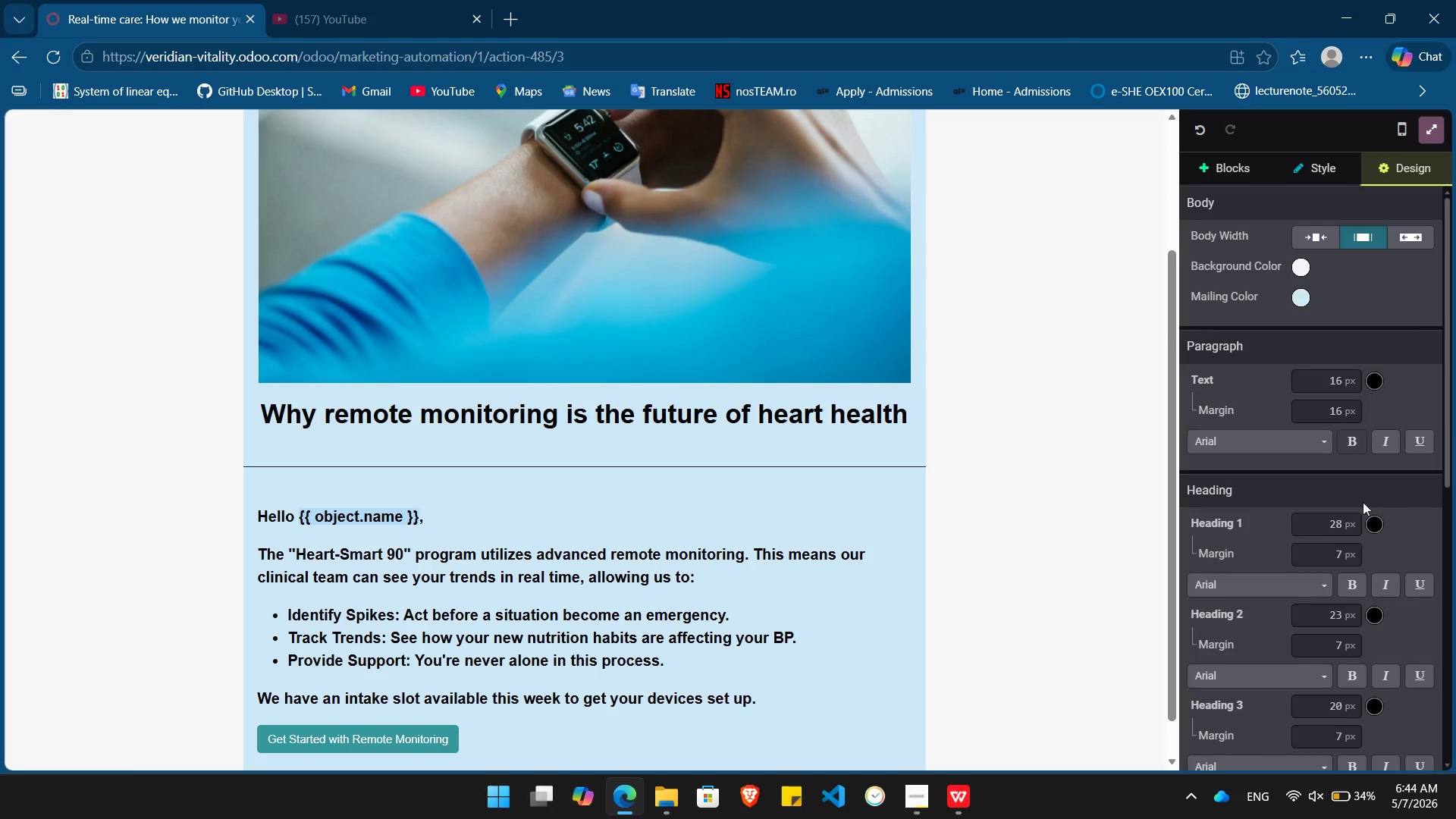 
mouse_move([1397, 573])
 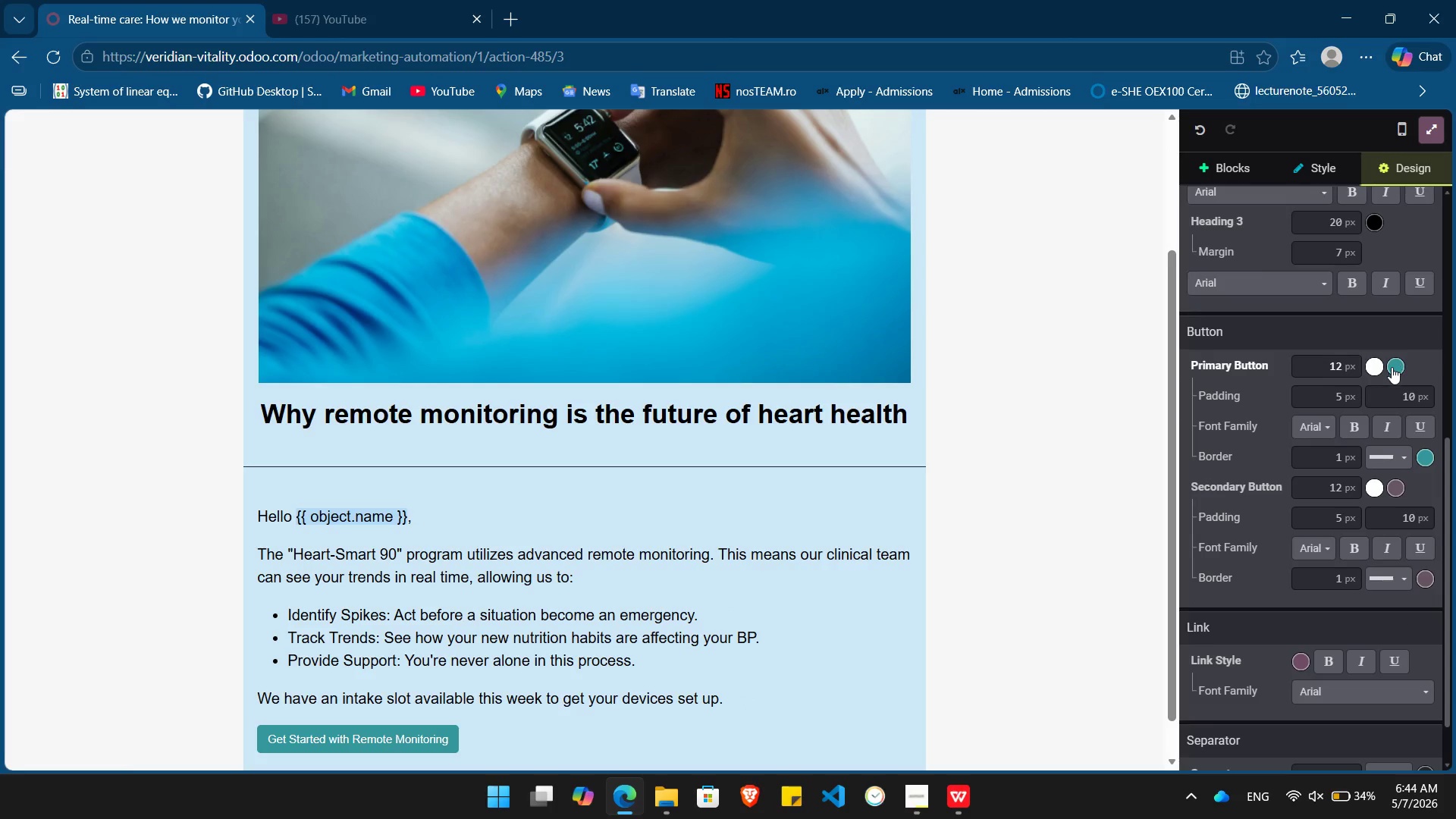 
left_click([1392, 367])
 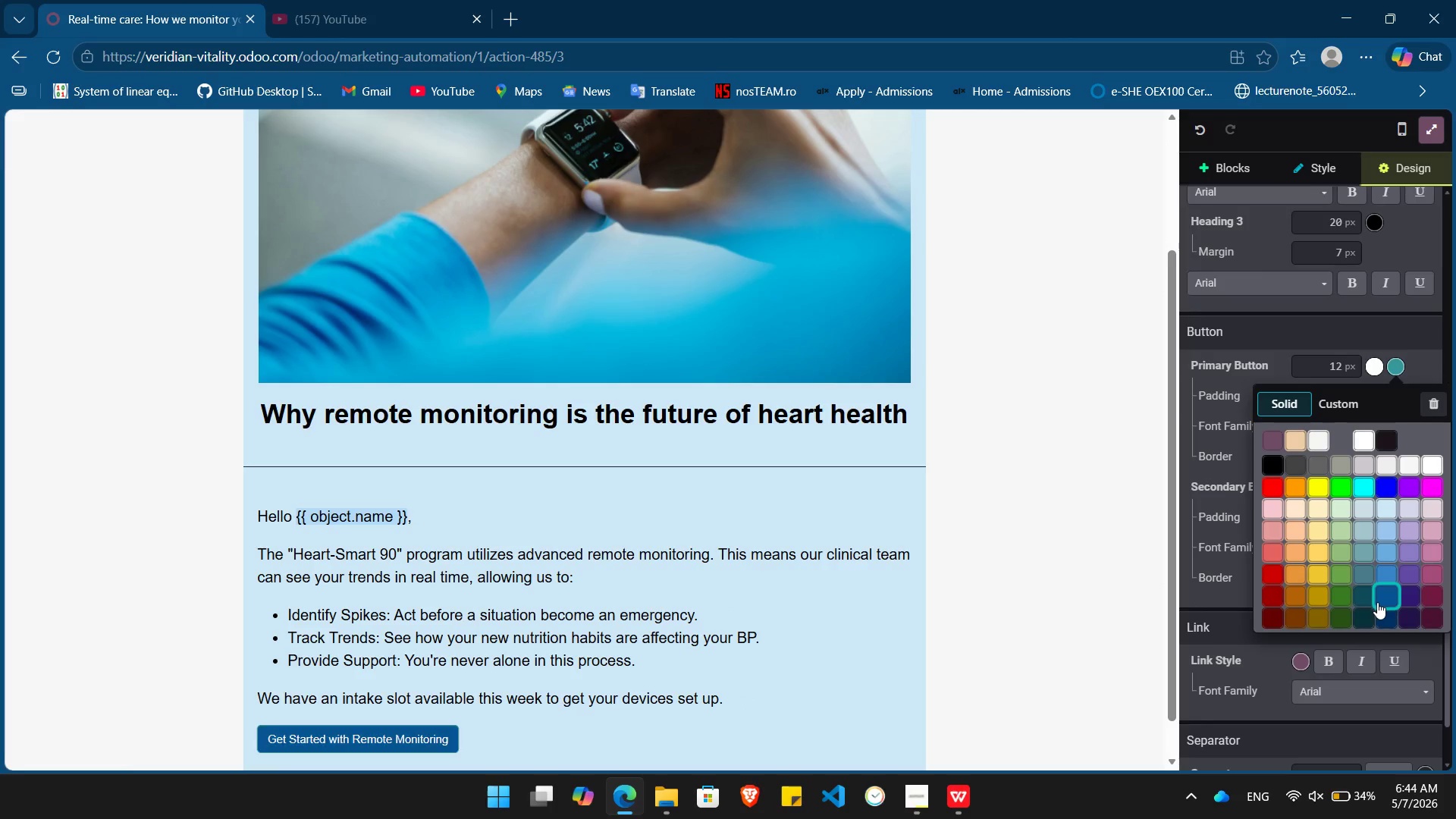 
left_click([1377, 602])
 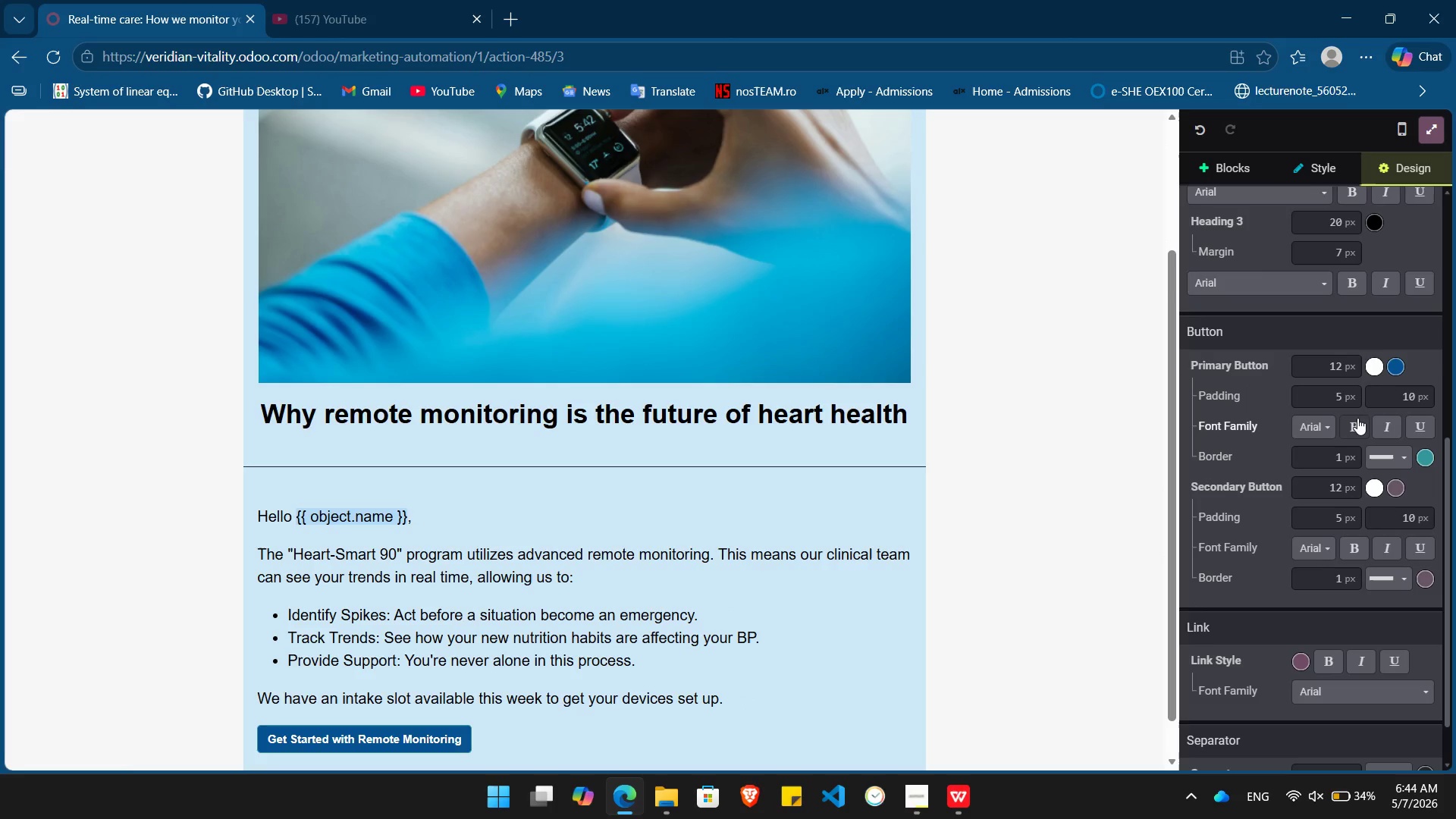 
left_click([1357, 419])
 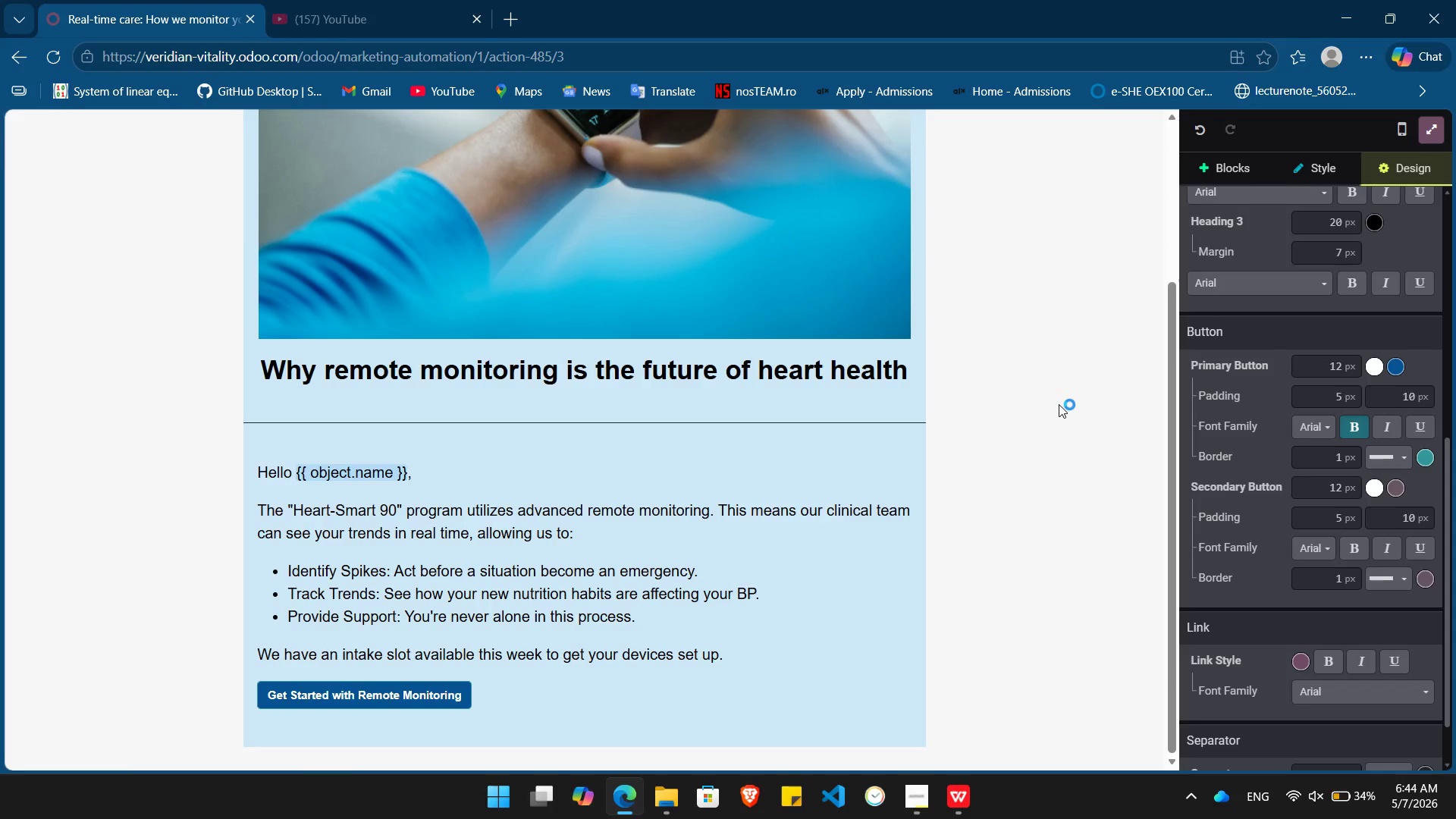 
wait(8.08)
 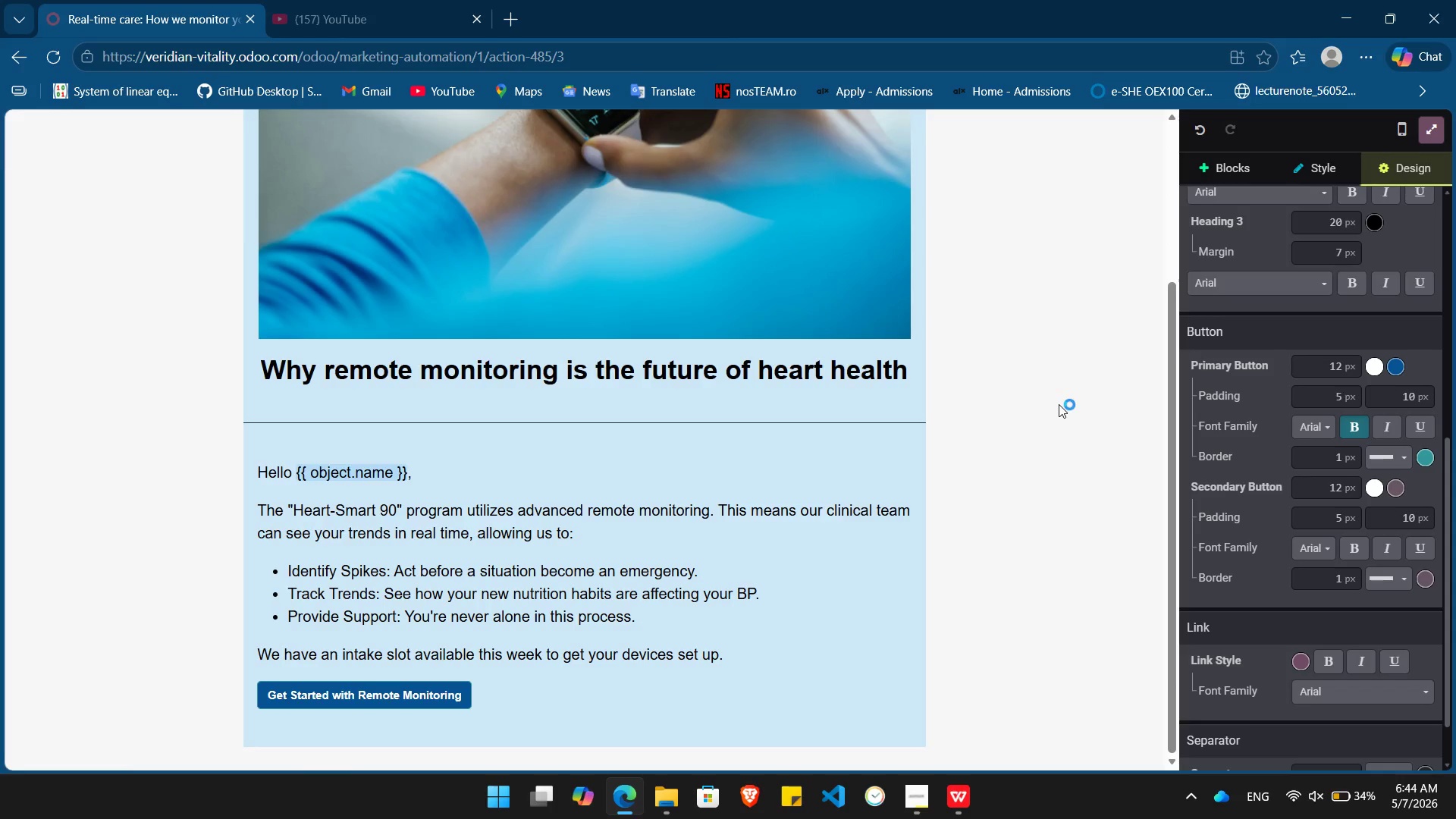 
left_click_drag(start_coordinate=[385, 575], to_coordinate=[287, 569])
 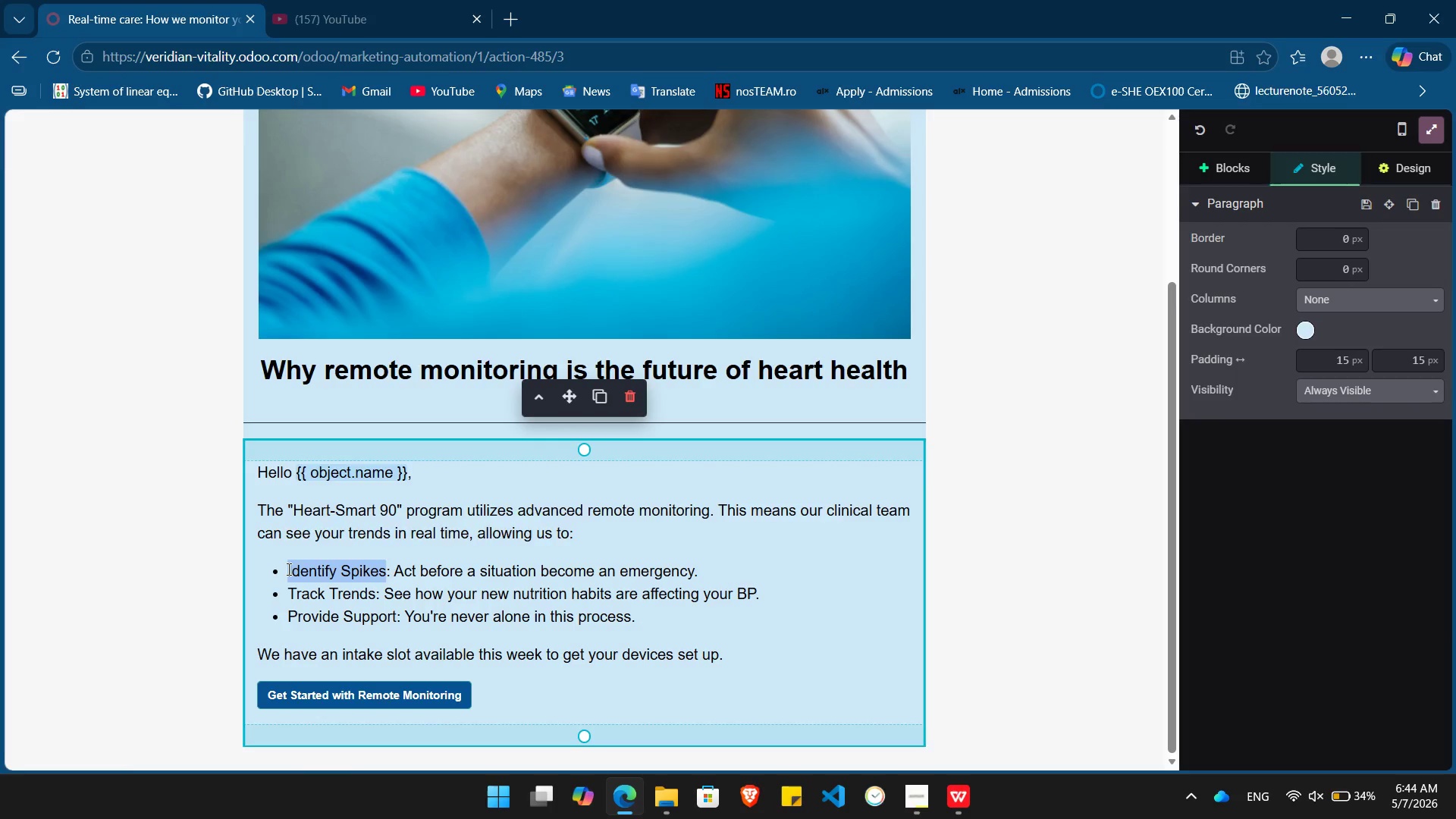 
key(Control+ControlLeft)
 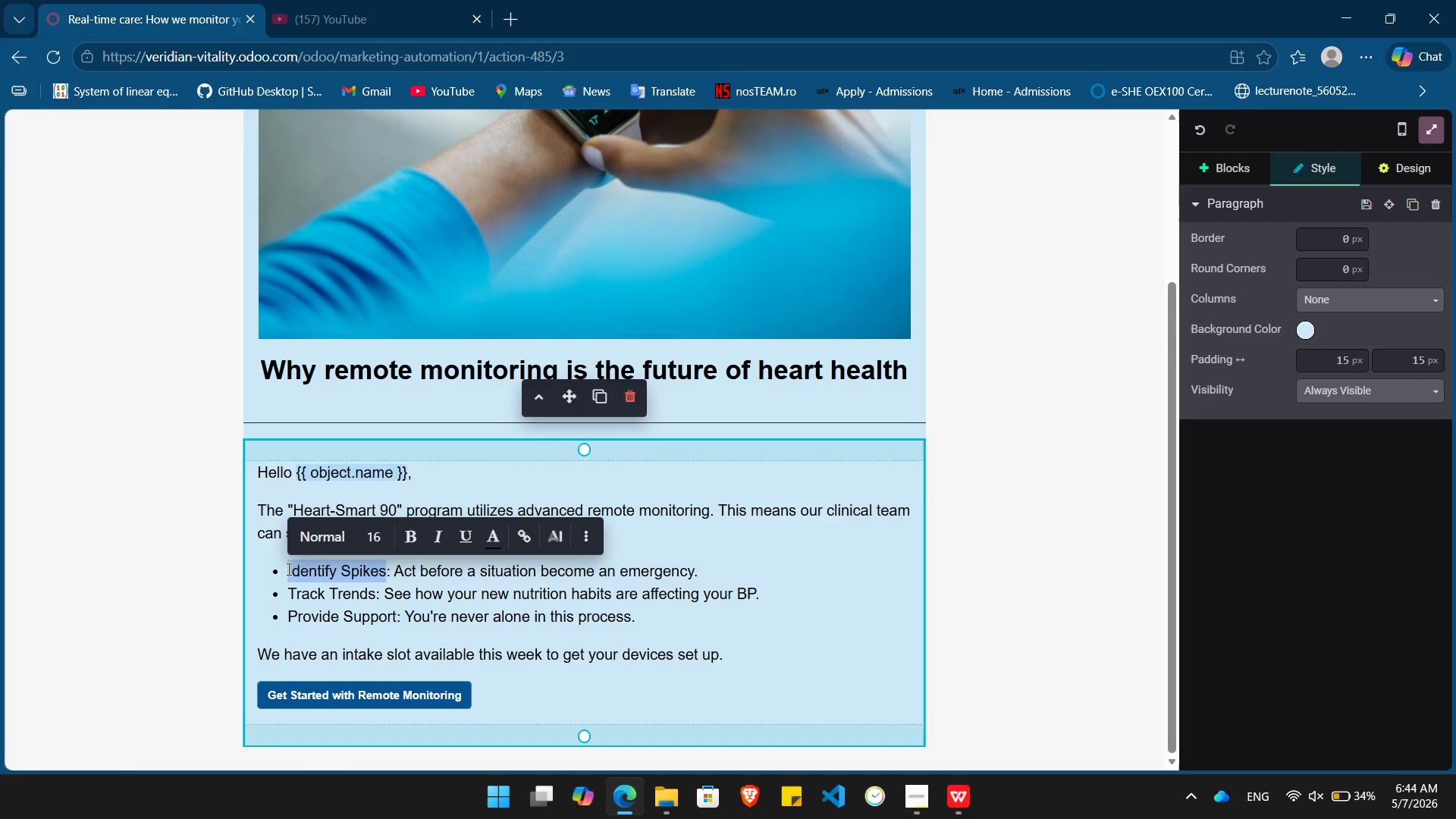 
key(Control+B)
 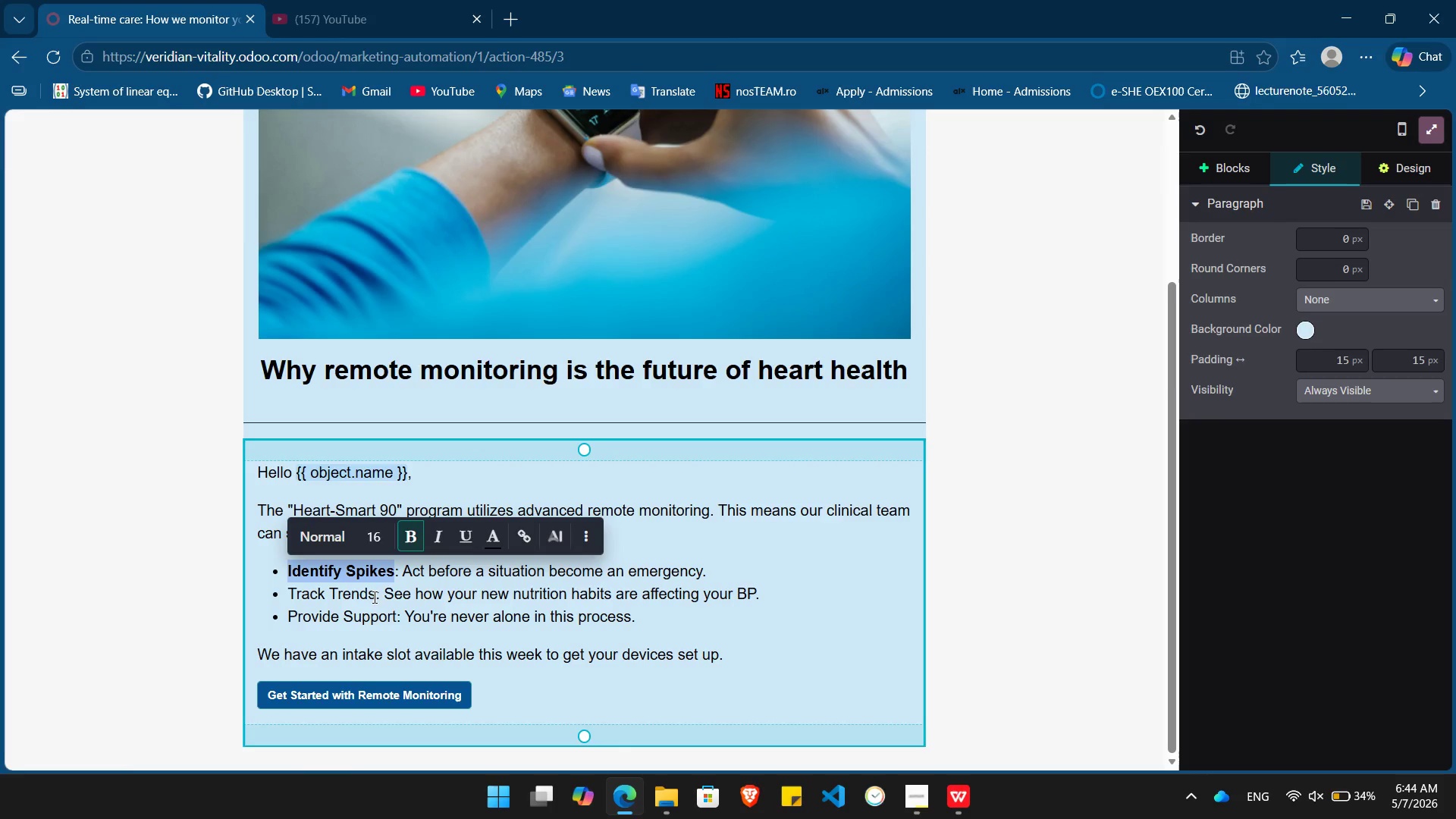 
left_click_drag(start_coordinate=[375, 597], to_coordinate=[290, 588])
 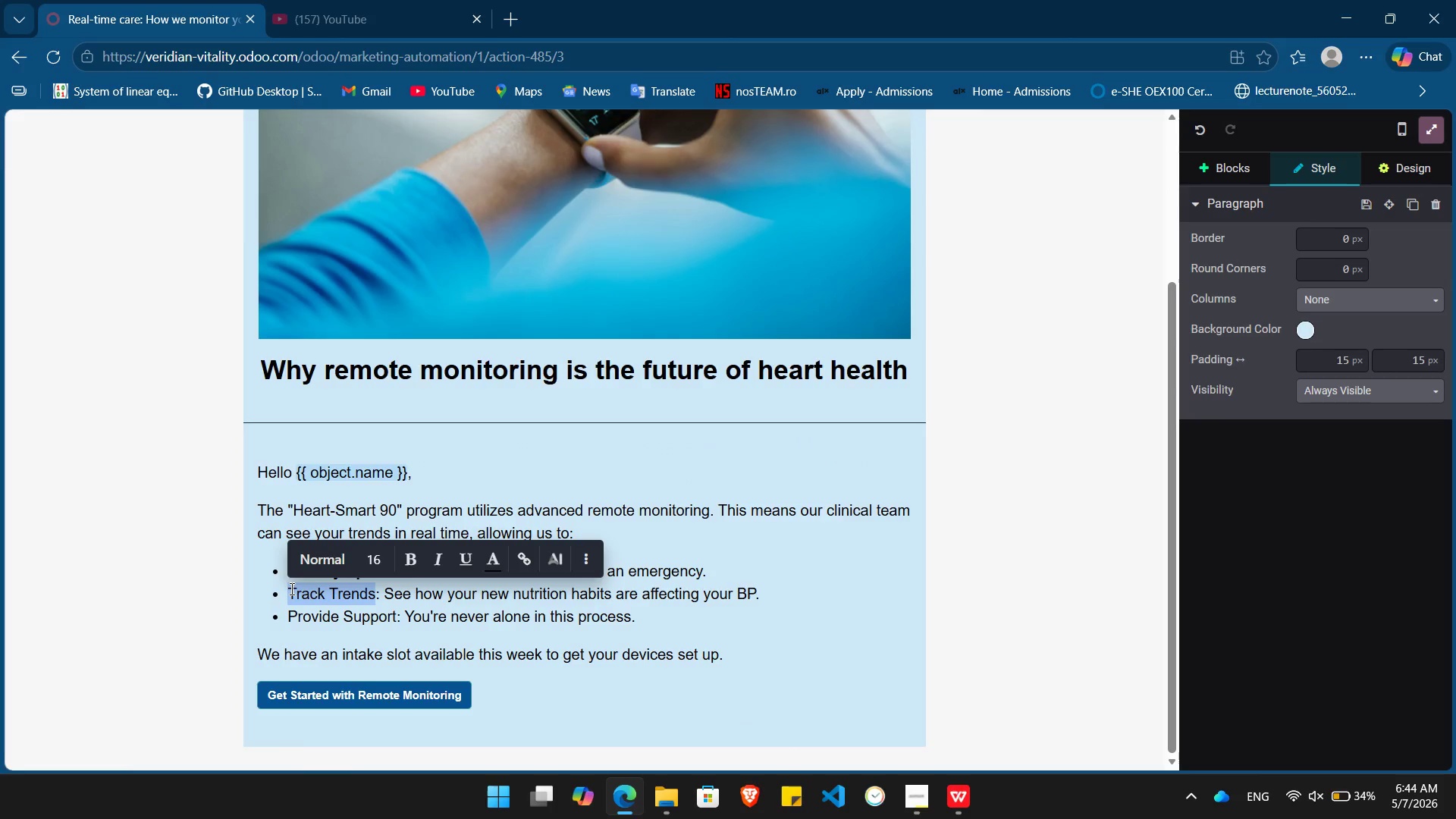 
key(Control+B)
 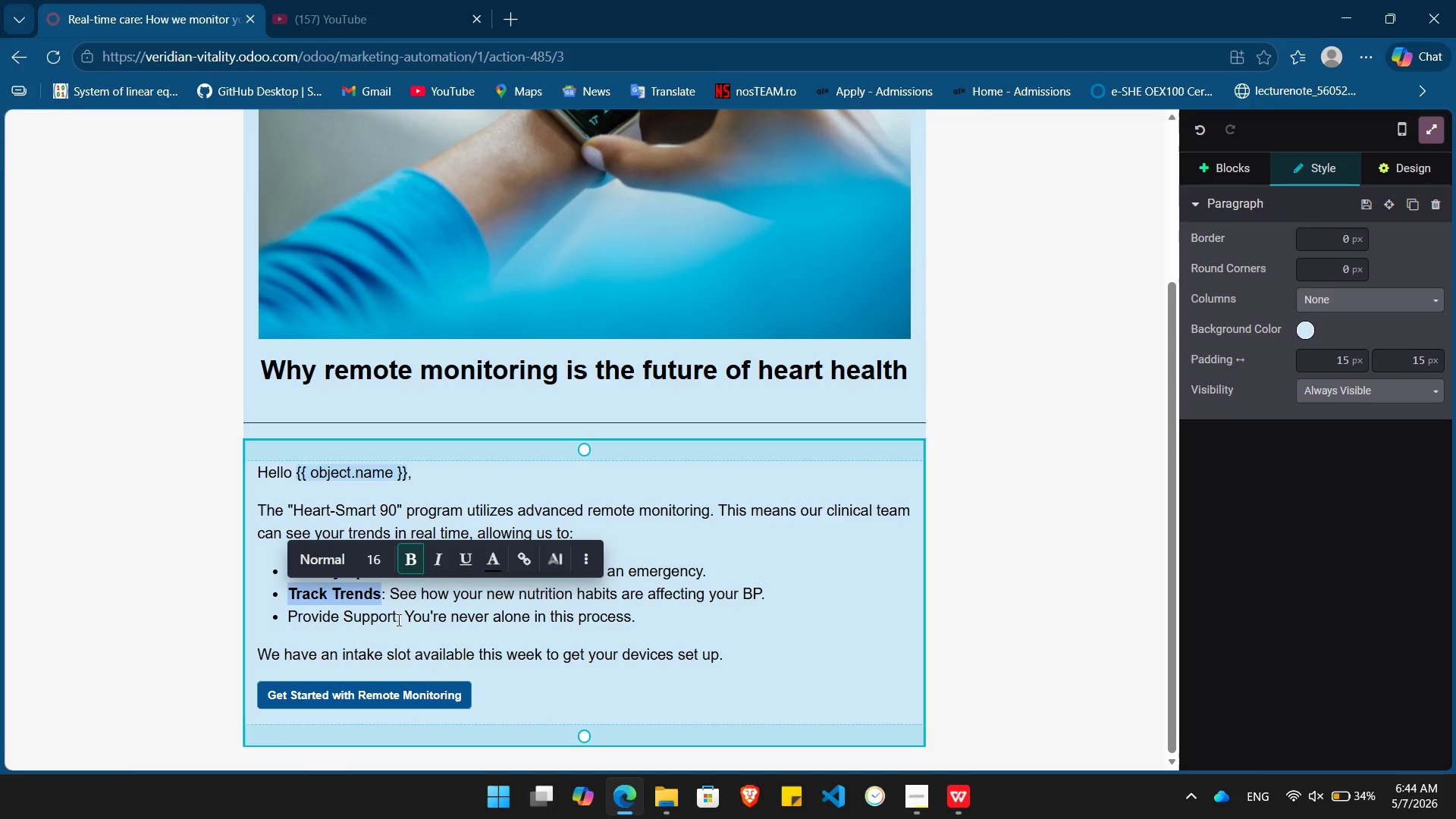 
left_click_drag(start_coordinate=[397, 620], to_coordinate=[284, 618])
 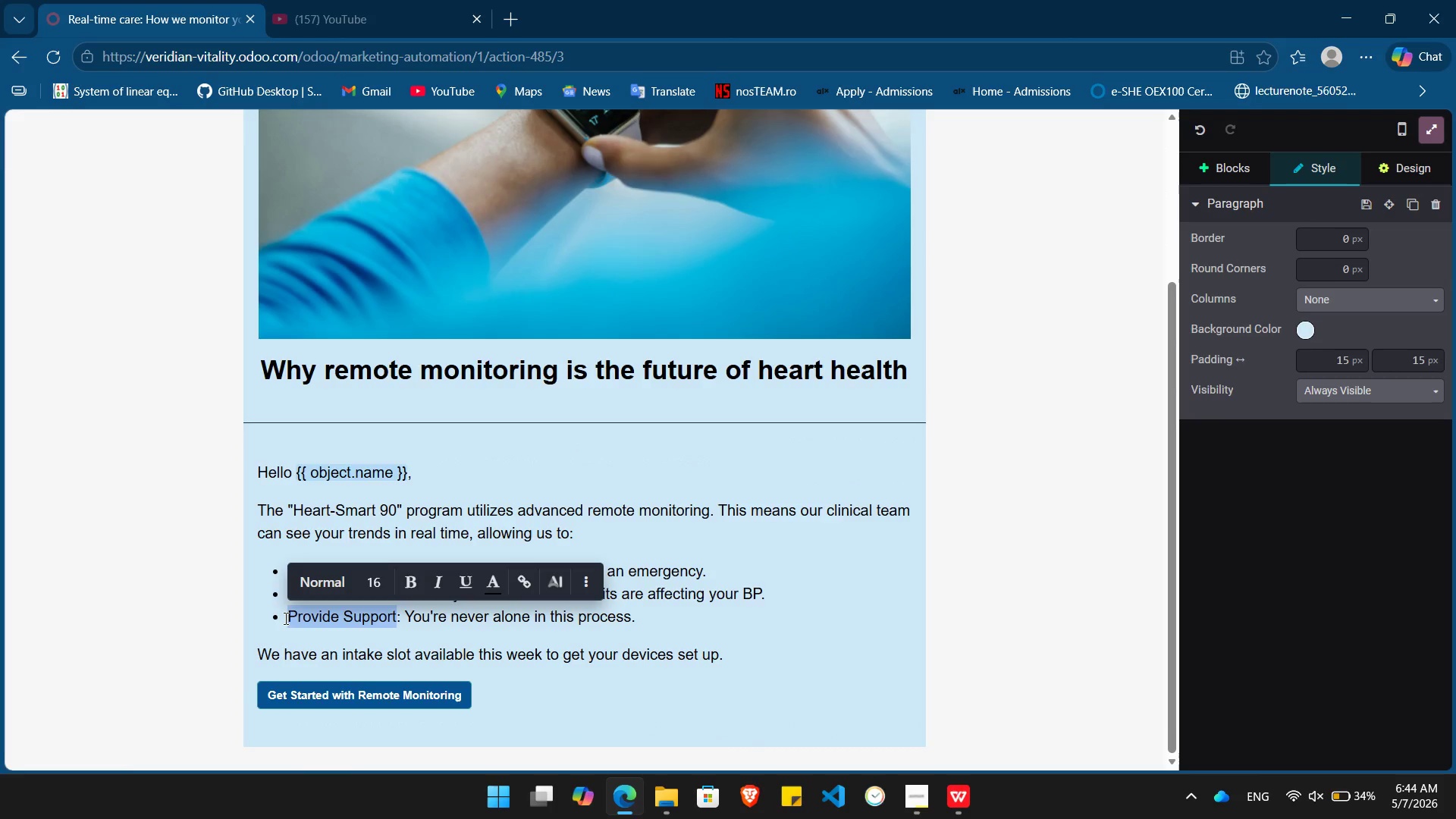 
key(Control+B)
 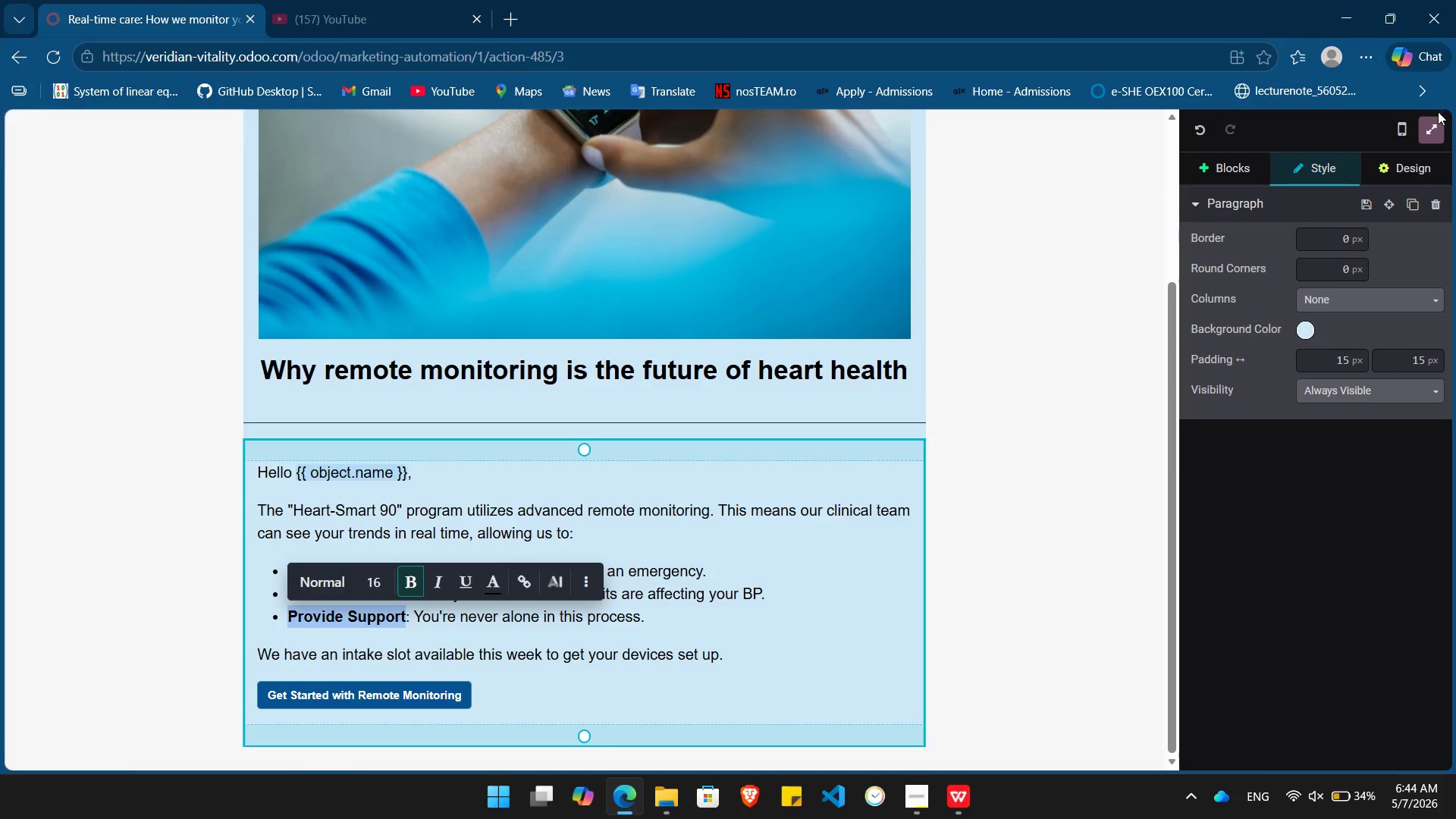 
left_click([1435, 121])
 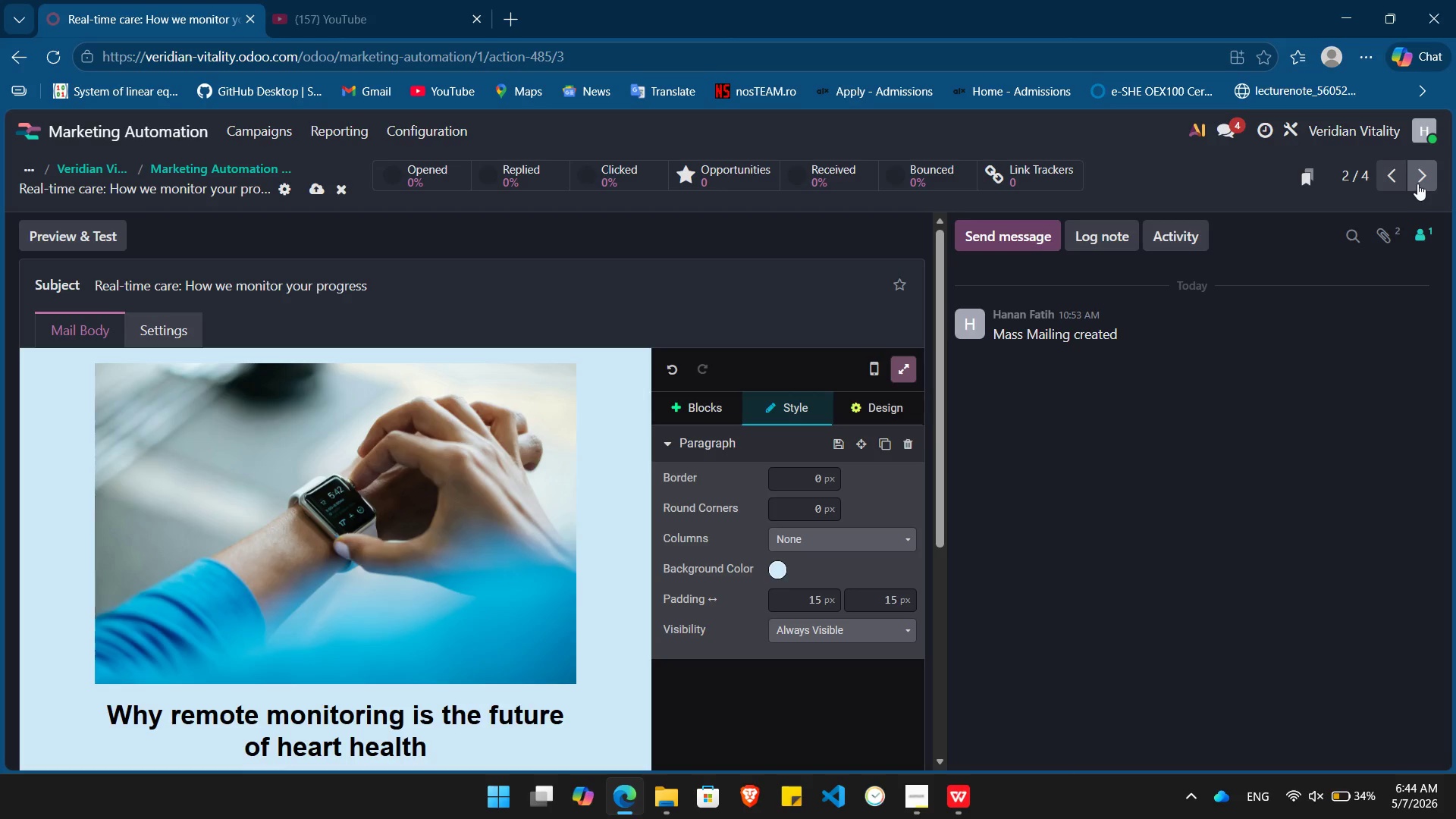 
left_click([1418, 182])
 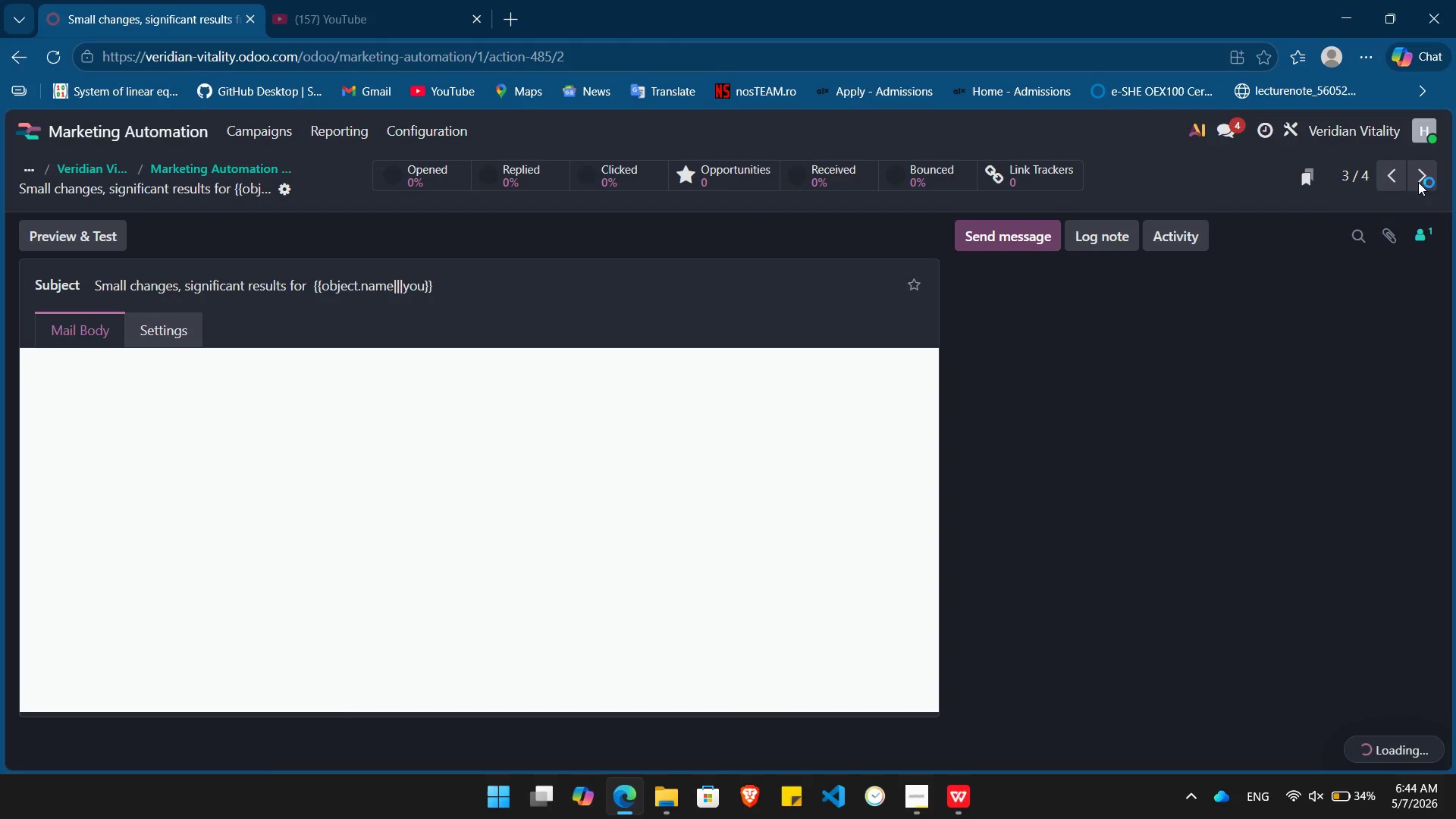 
left_click([1418, 182])
 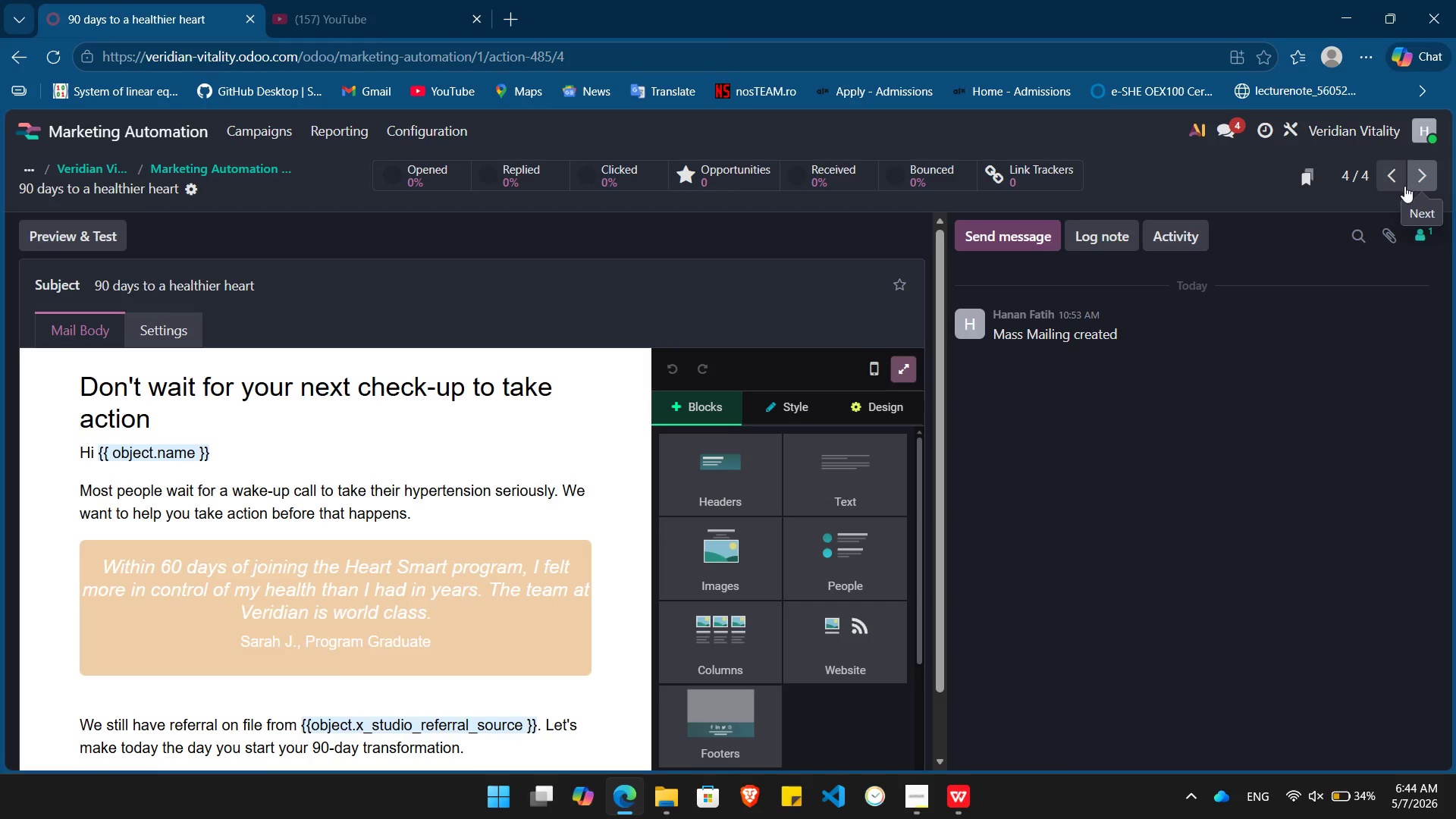 
left_click([1401, 185])
 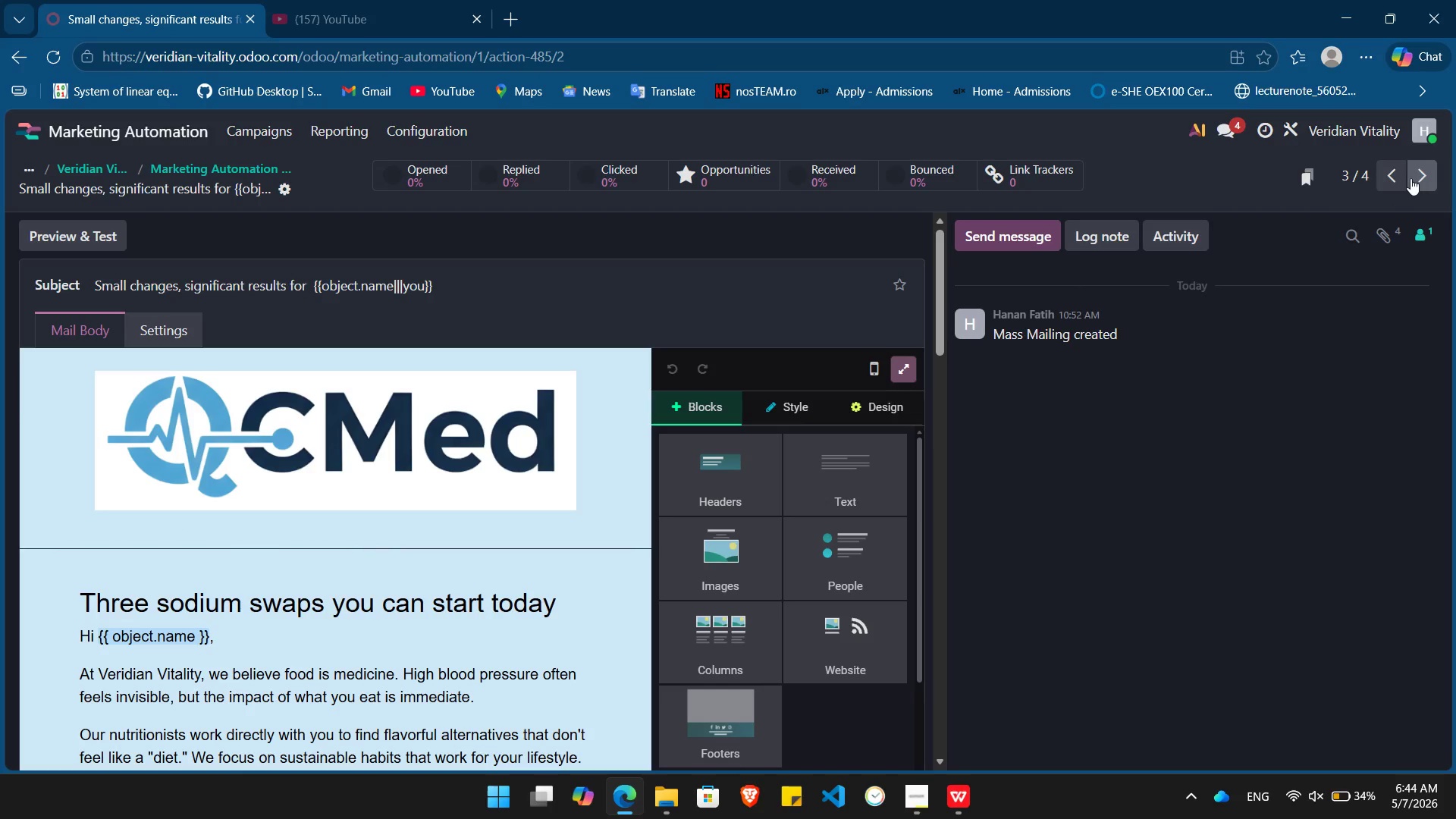 
left_click([1415, 177])
 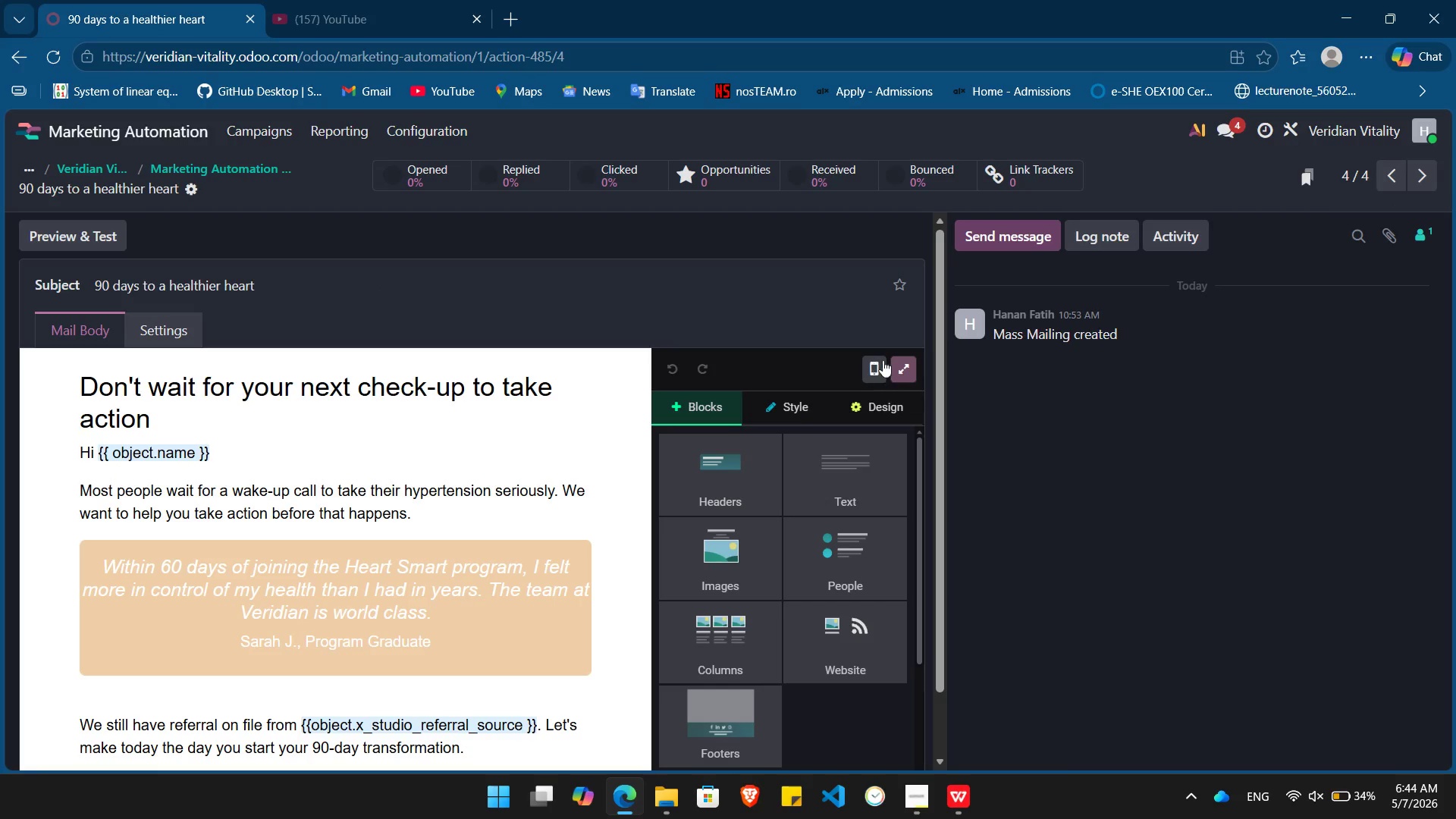 
left_click([911, 374])
 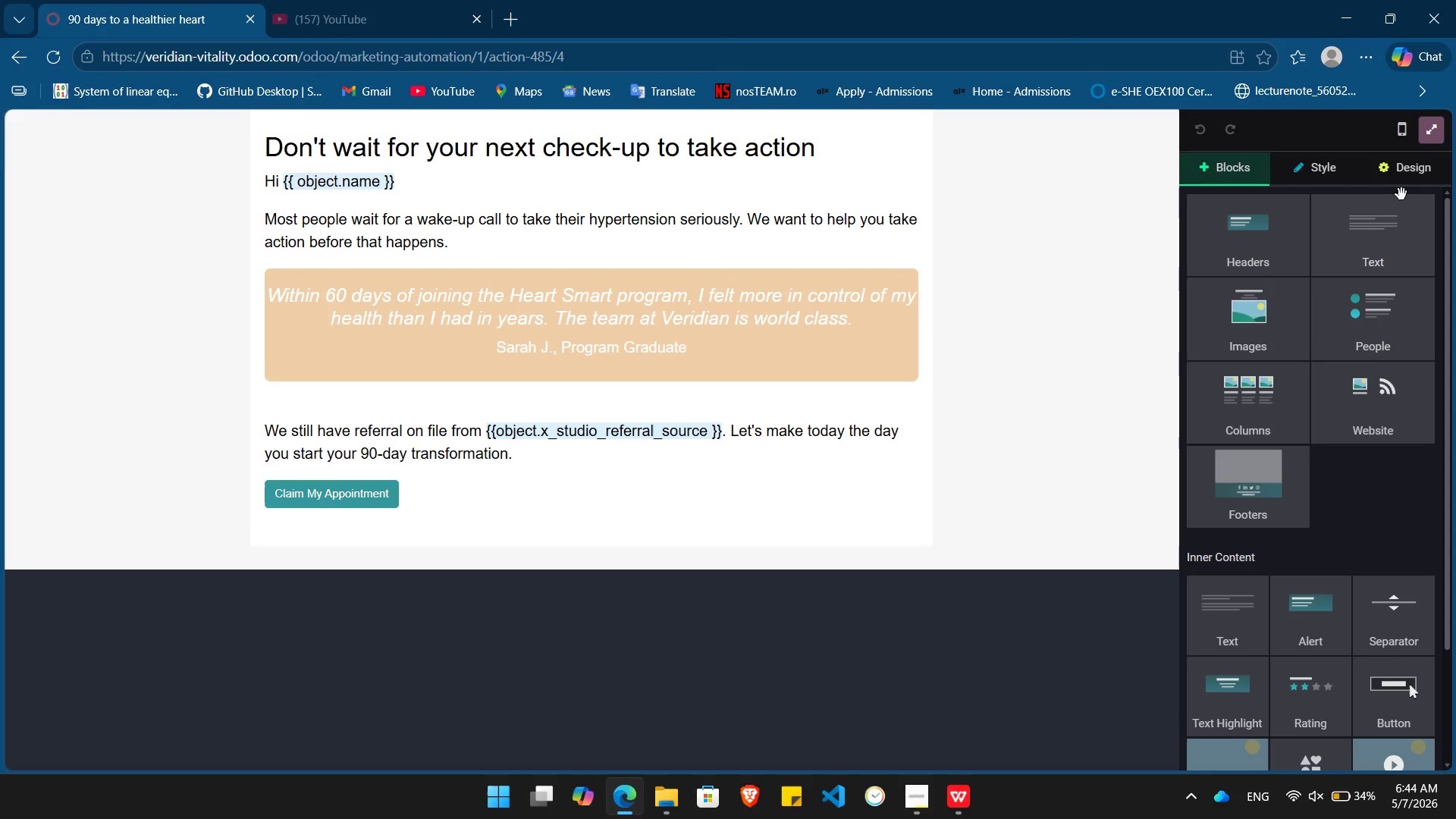 
left_click([1407, 187])
 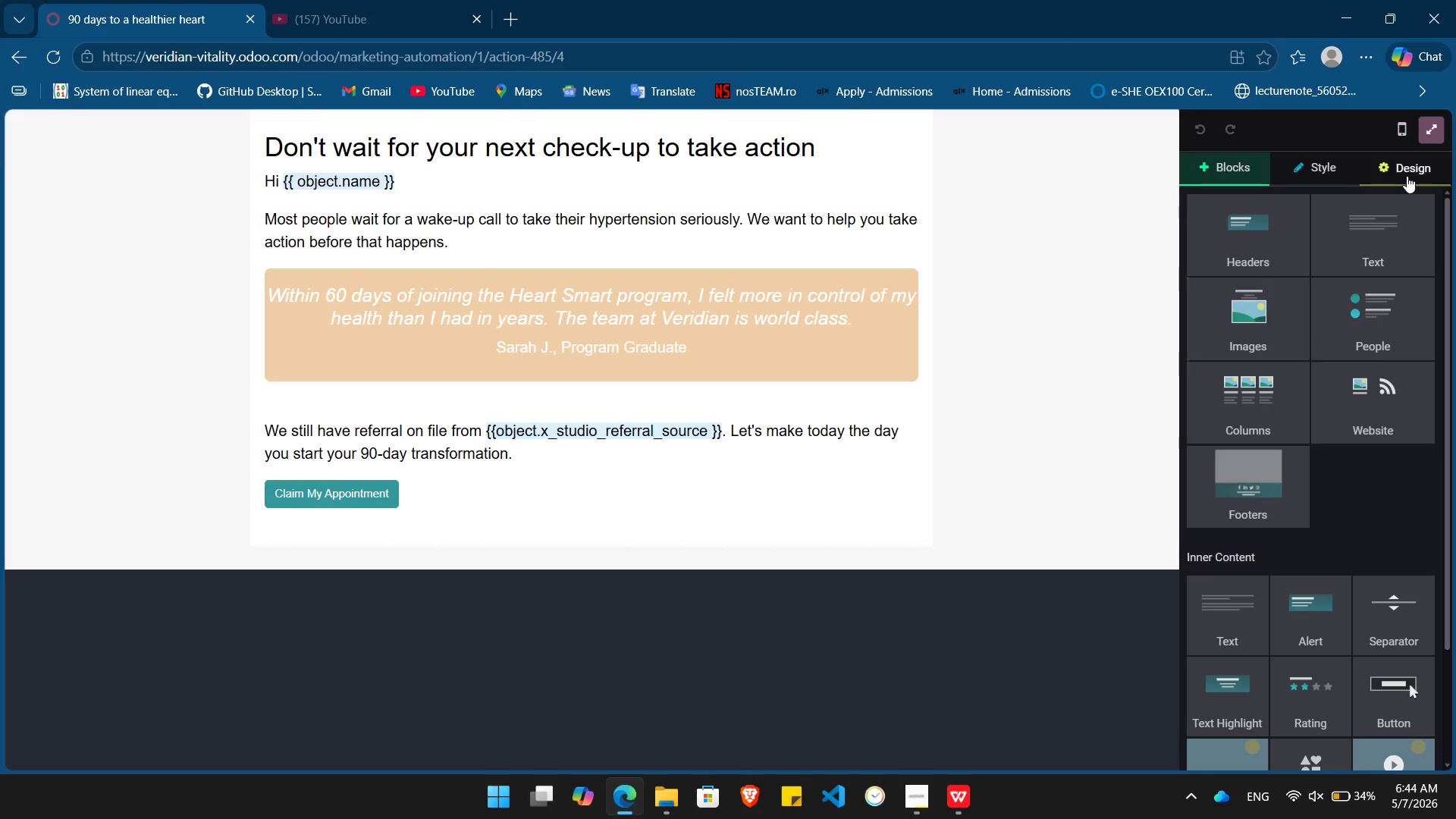 
left_click([1407, 176])
 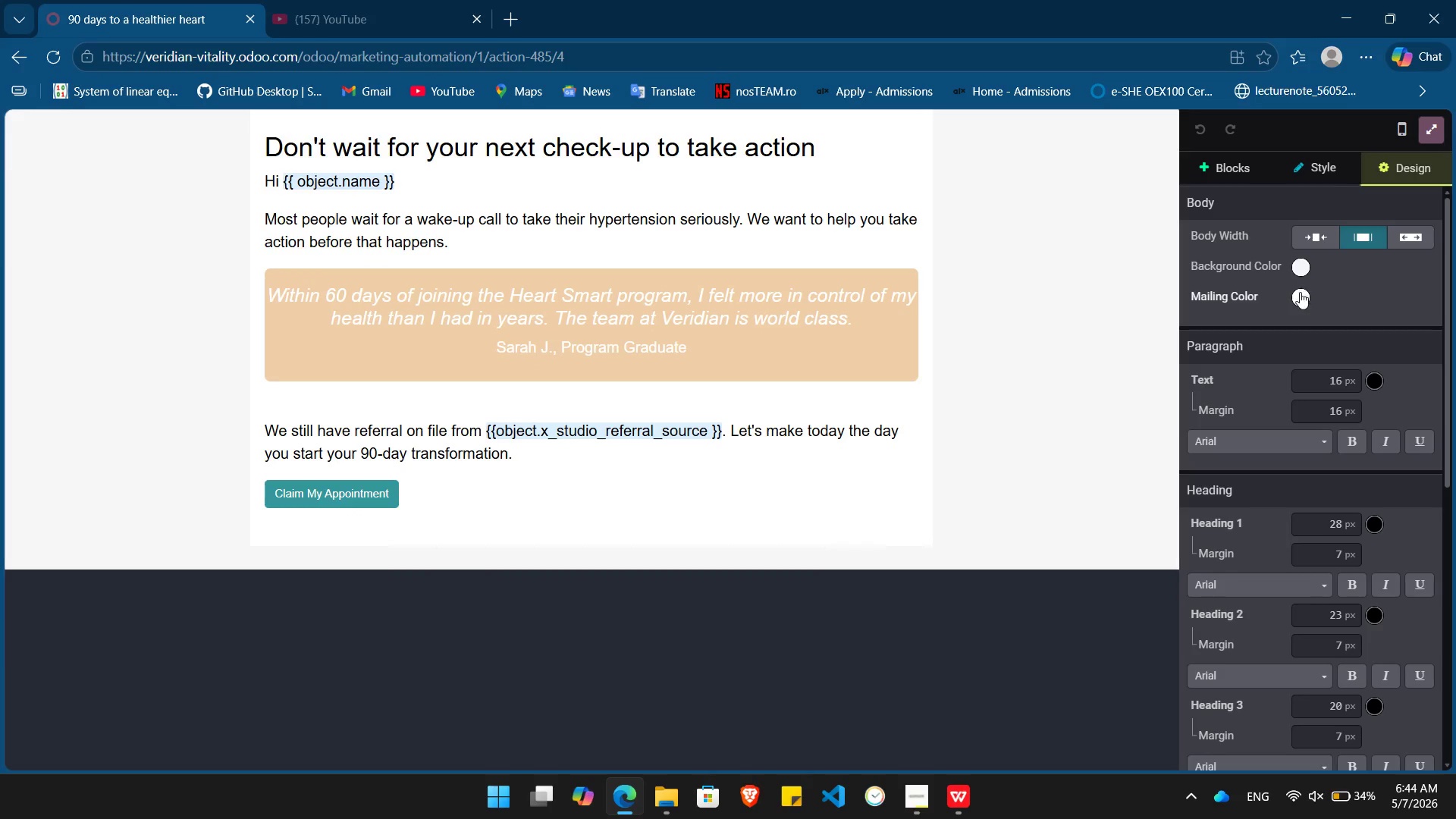 
left_click([1300, 292])
 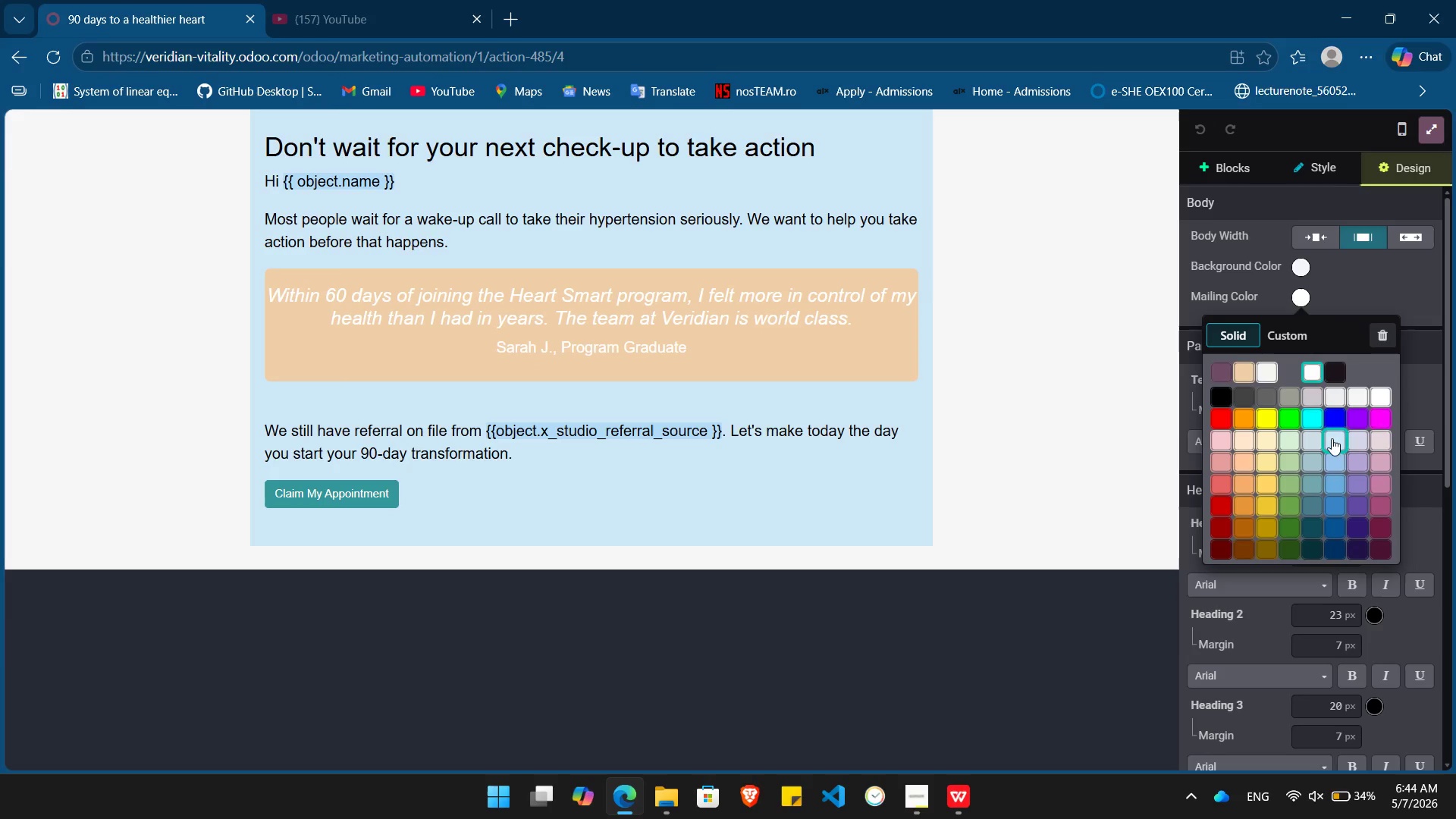 
left_click([1333, 443])
 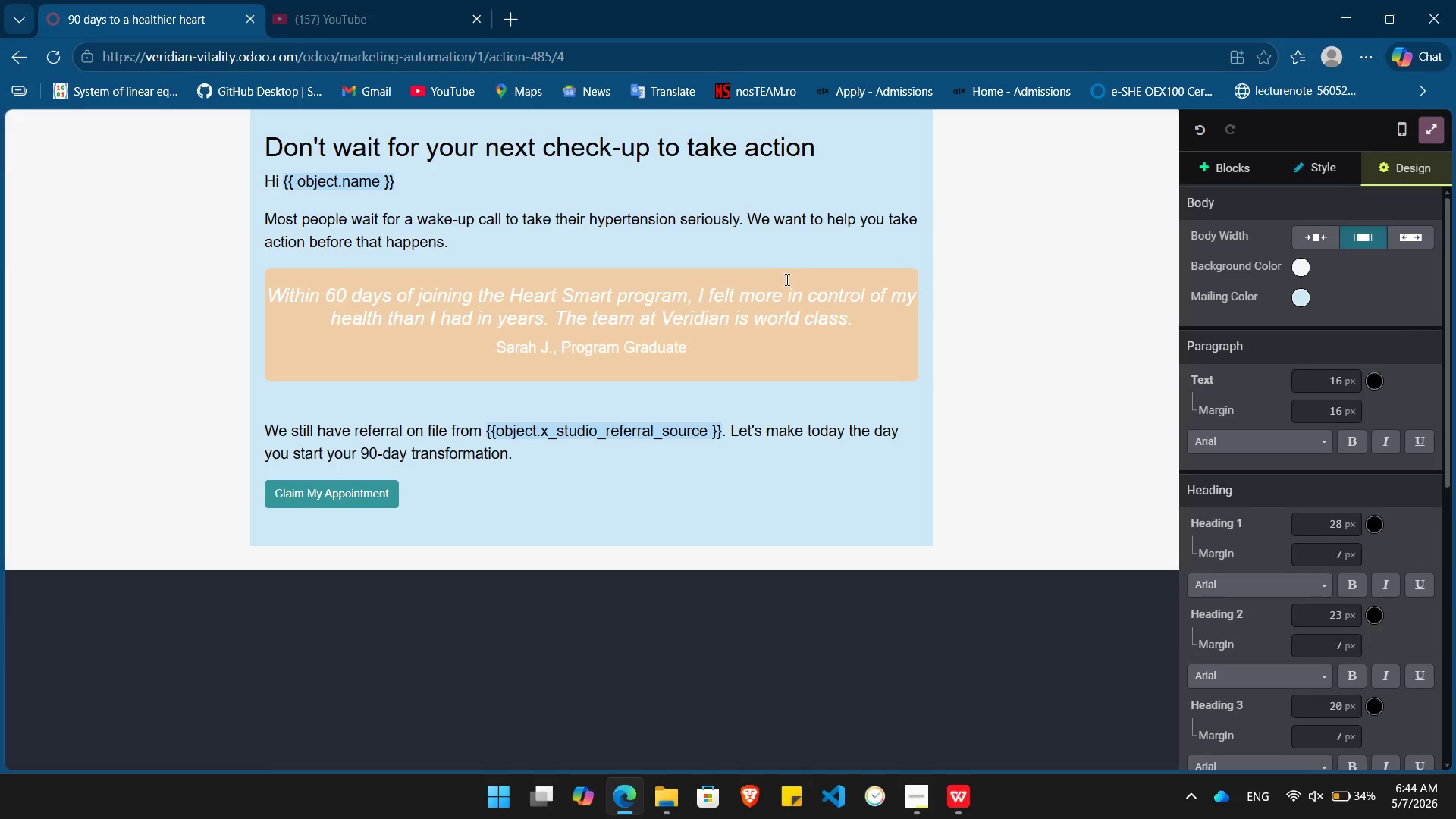 
left_click([792, 362])
 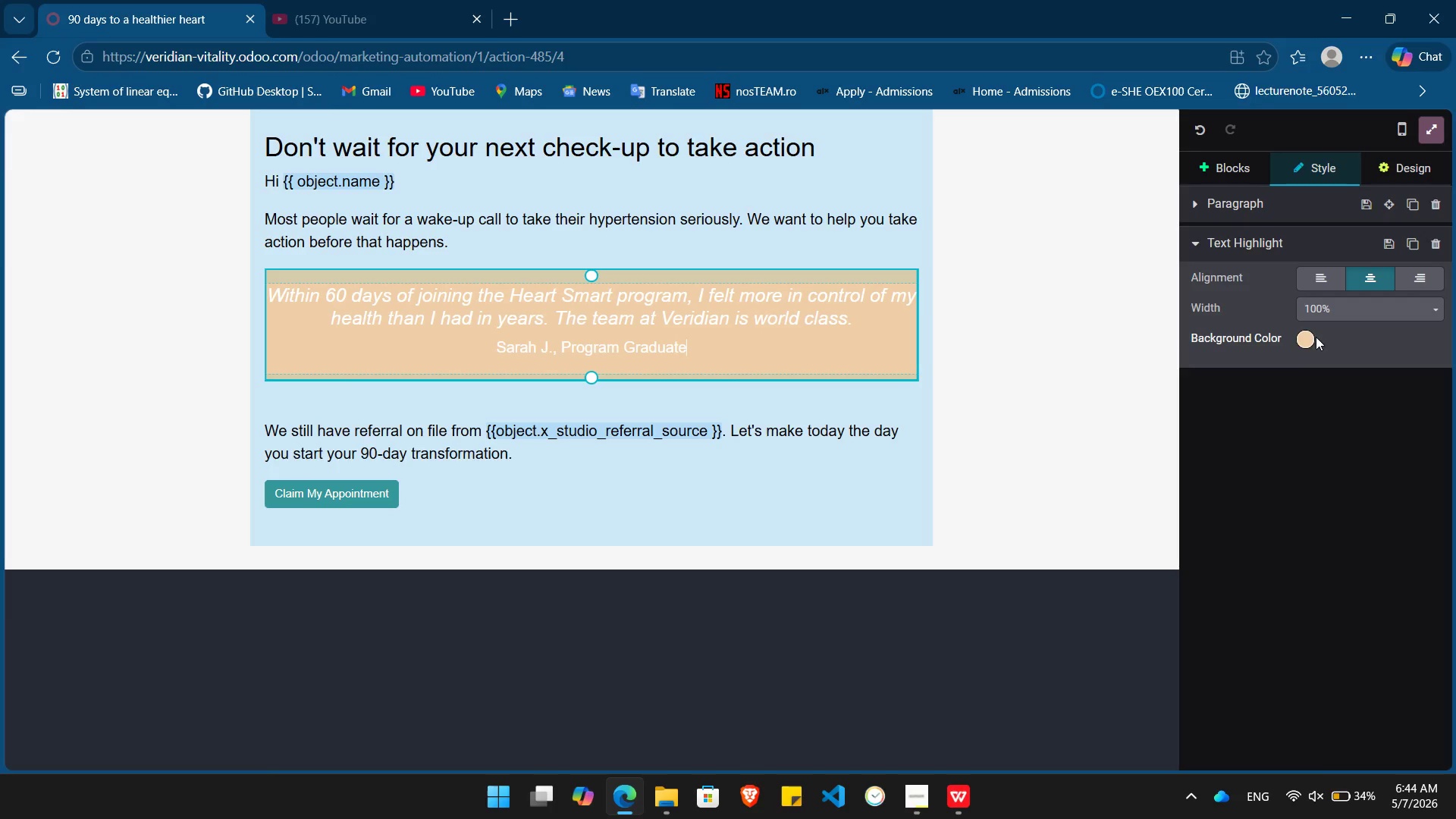 
left_click([1306, 334])
 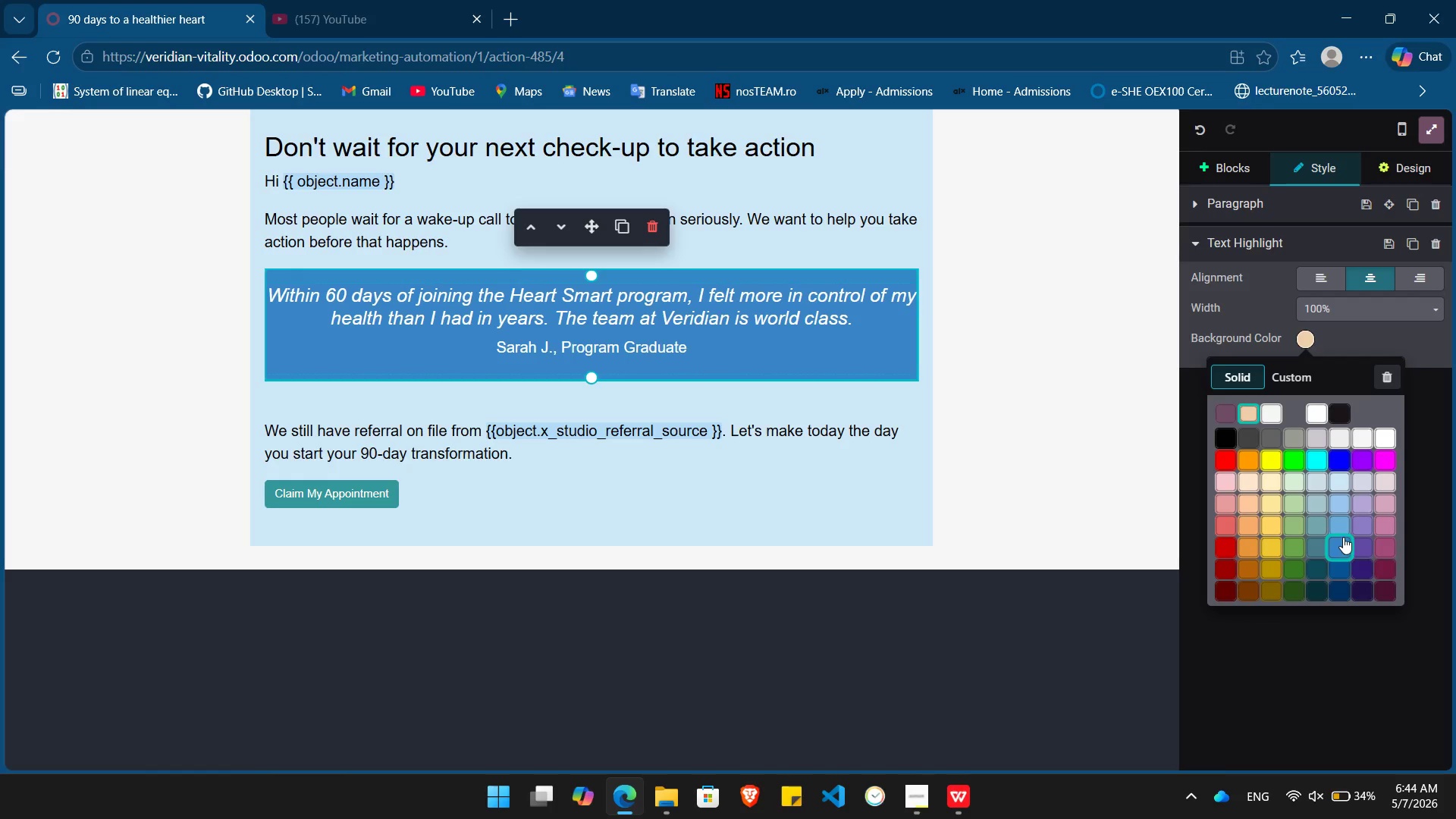 
wait(5.05)
 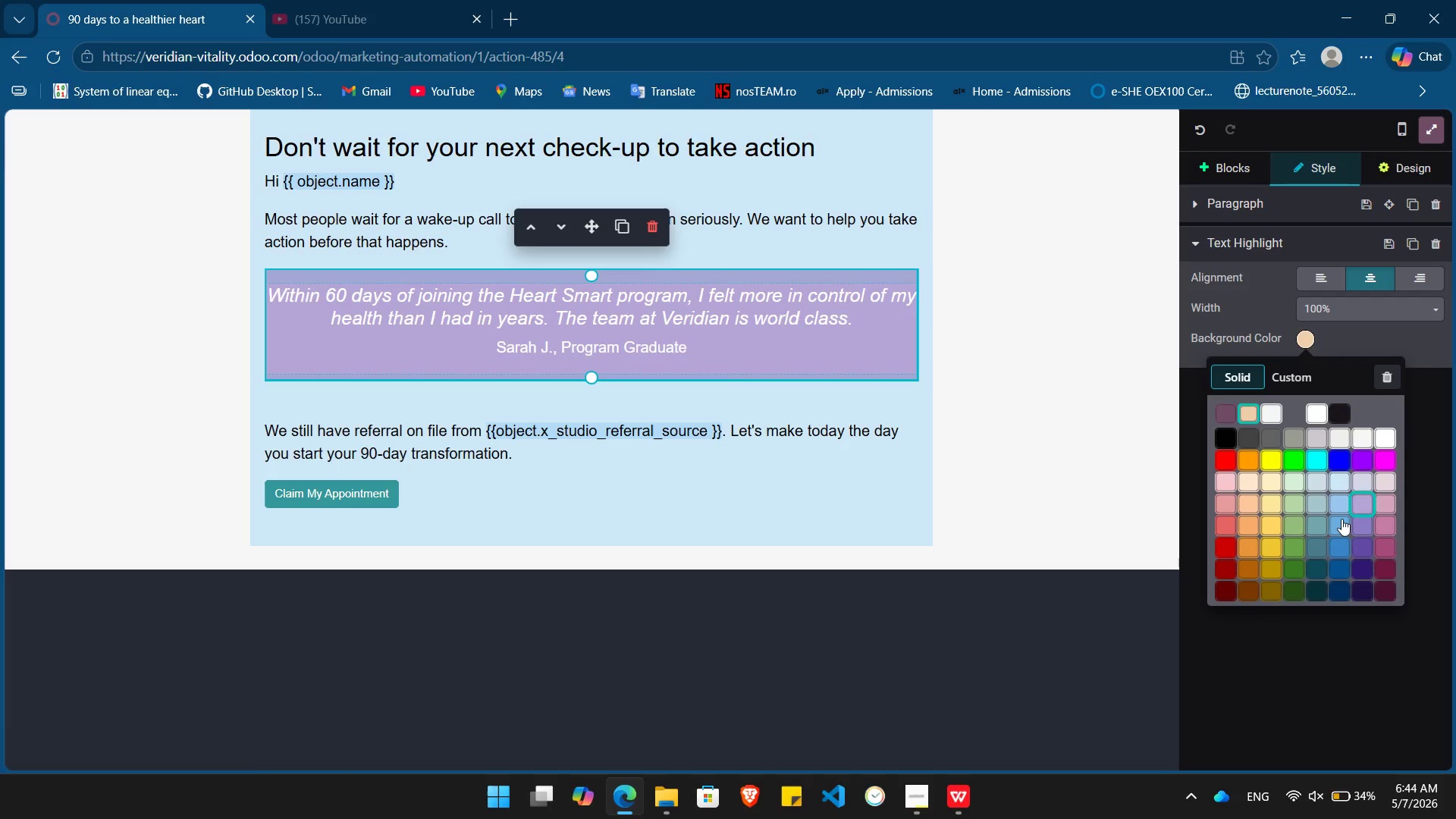 
left_click([1341, 529])
 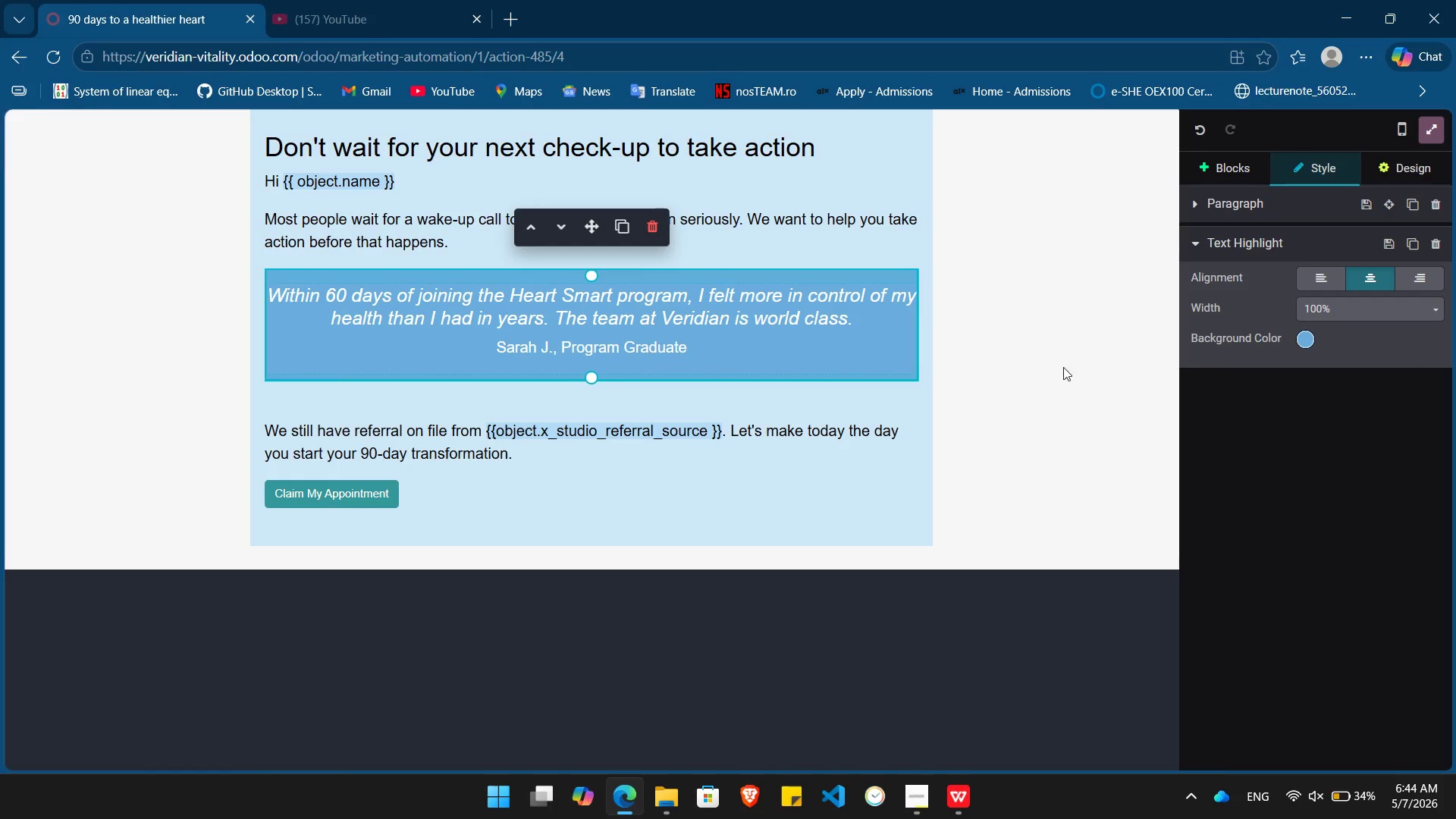 
left_click([1066, 377])
 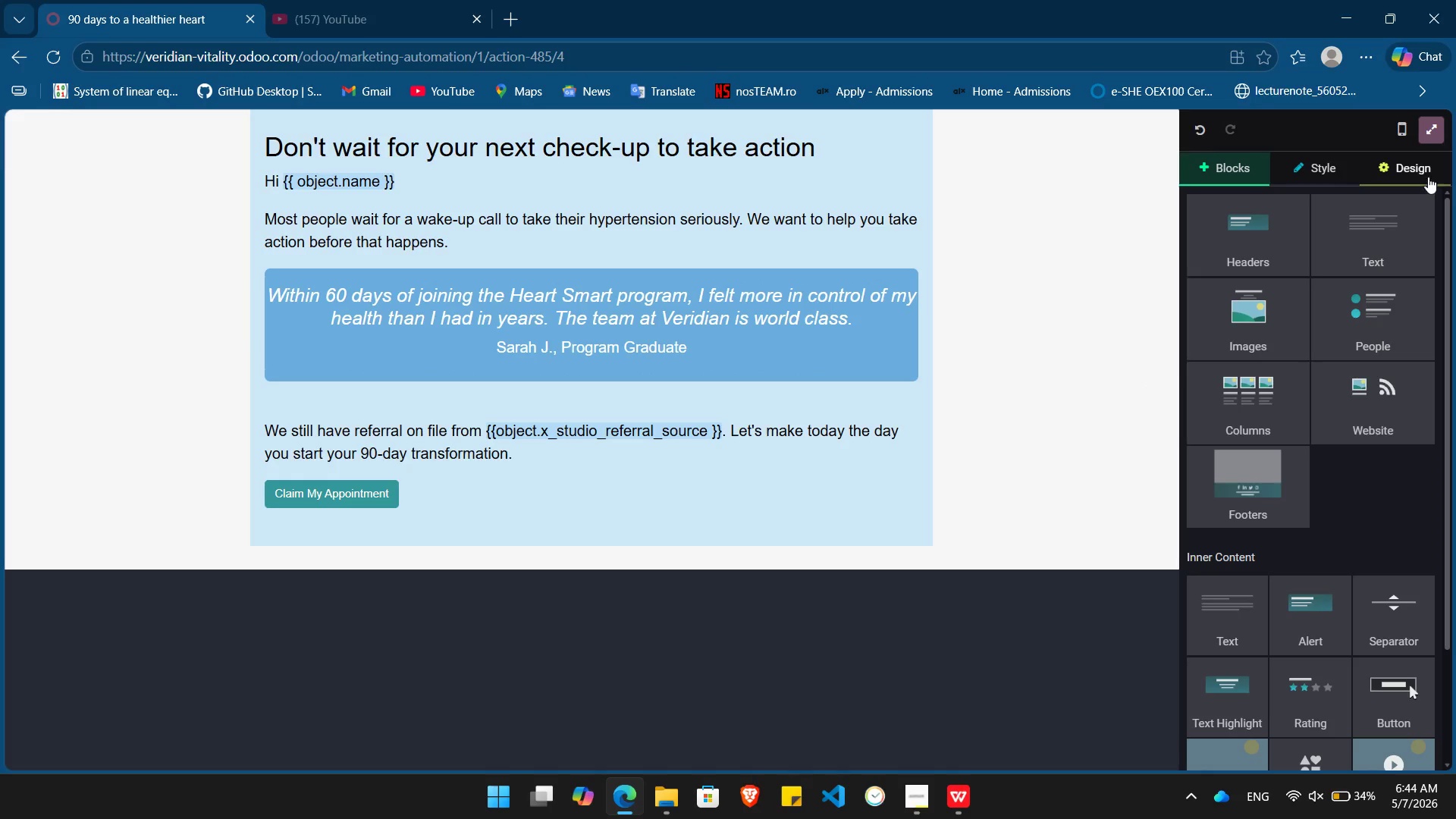 
left_click([1428, 174])
 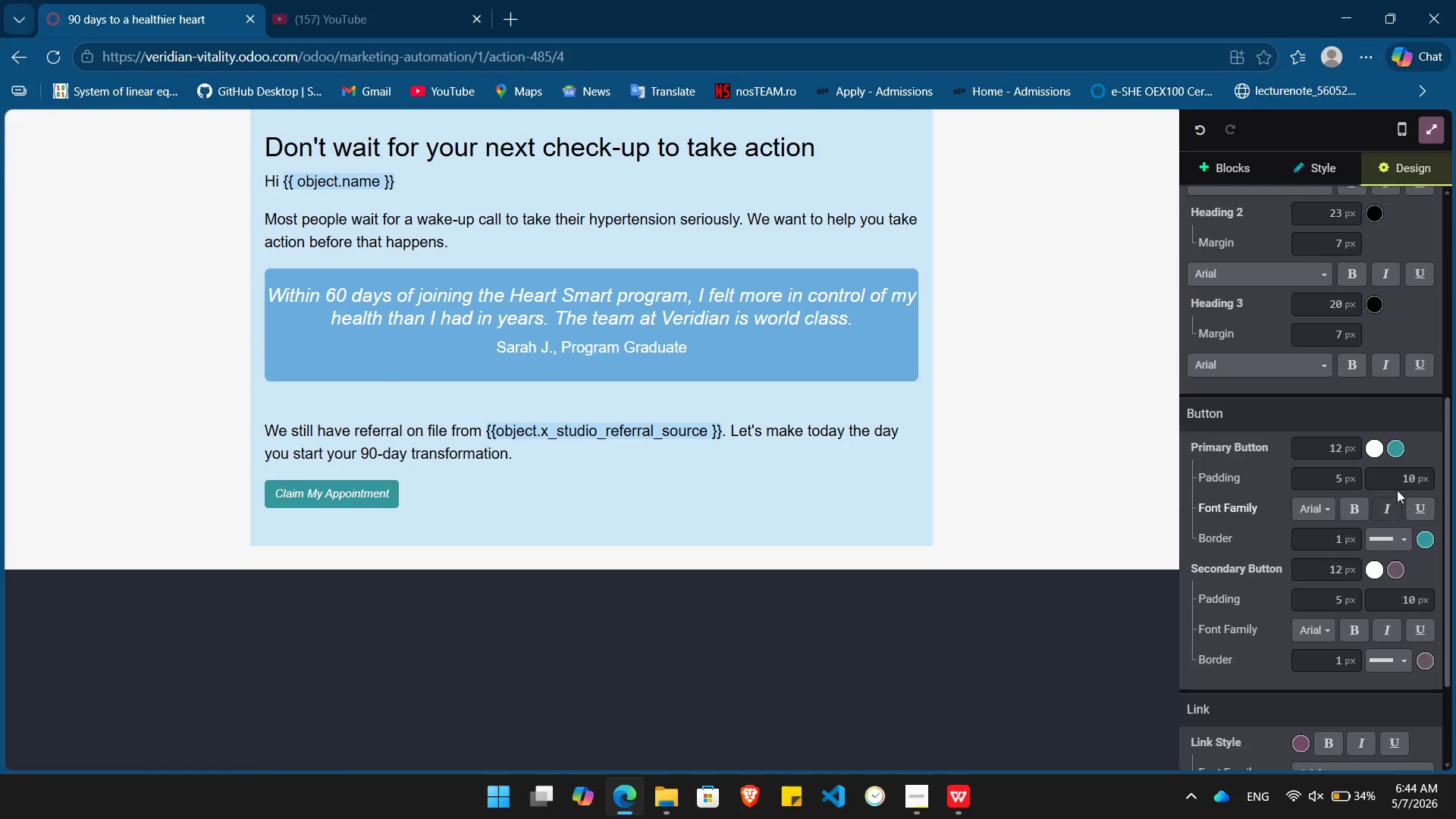 
left_click([1398, 445])
 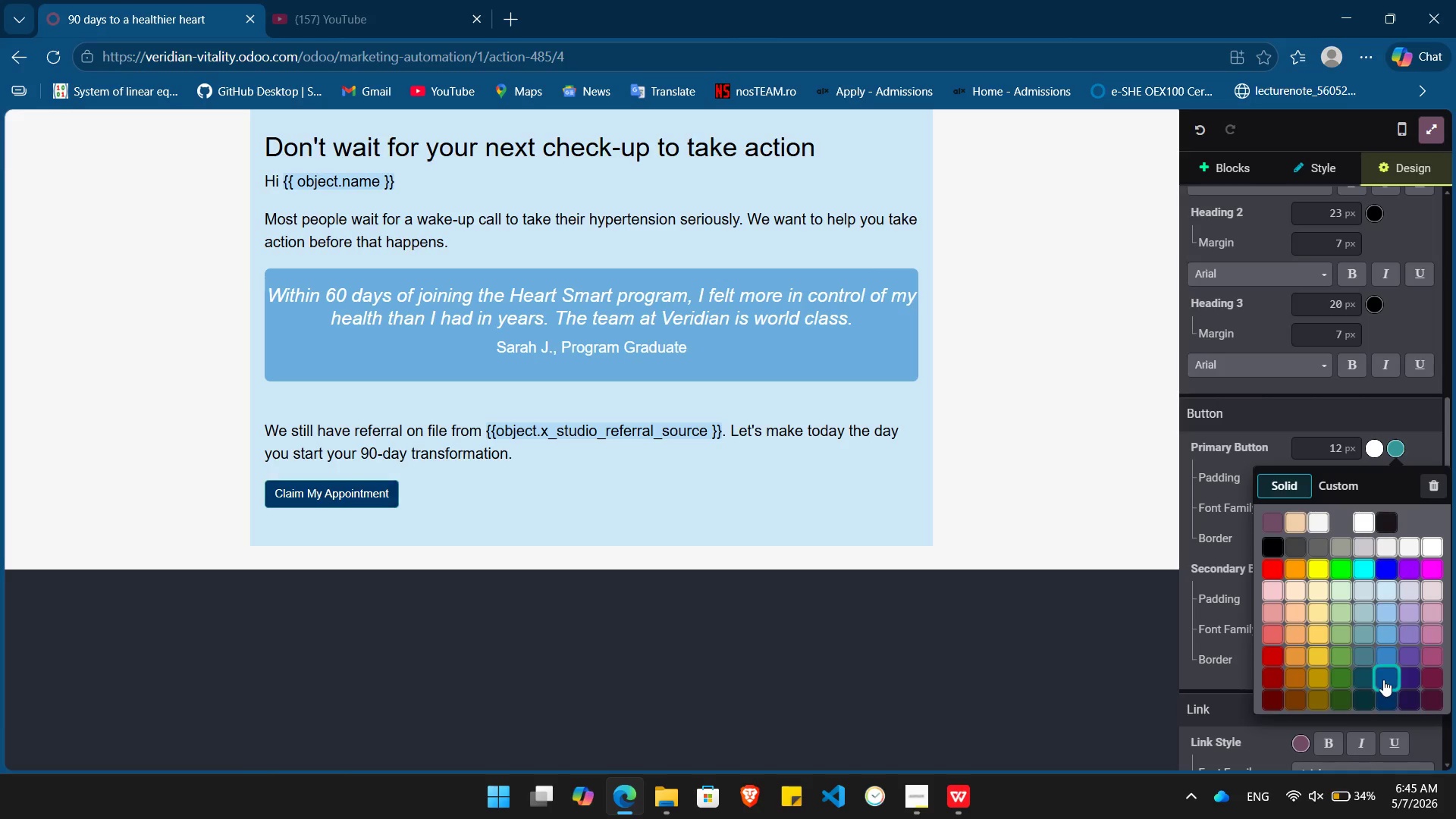 
left_click([1383, 677])
 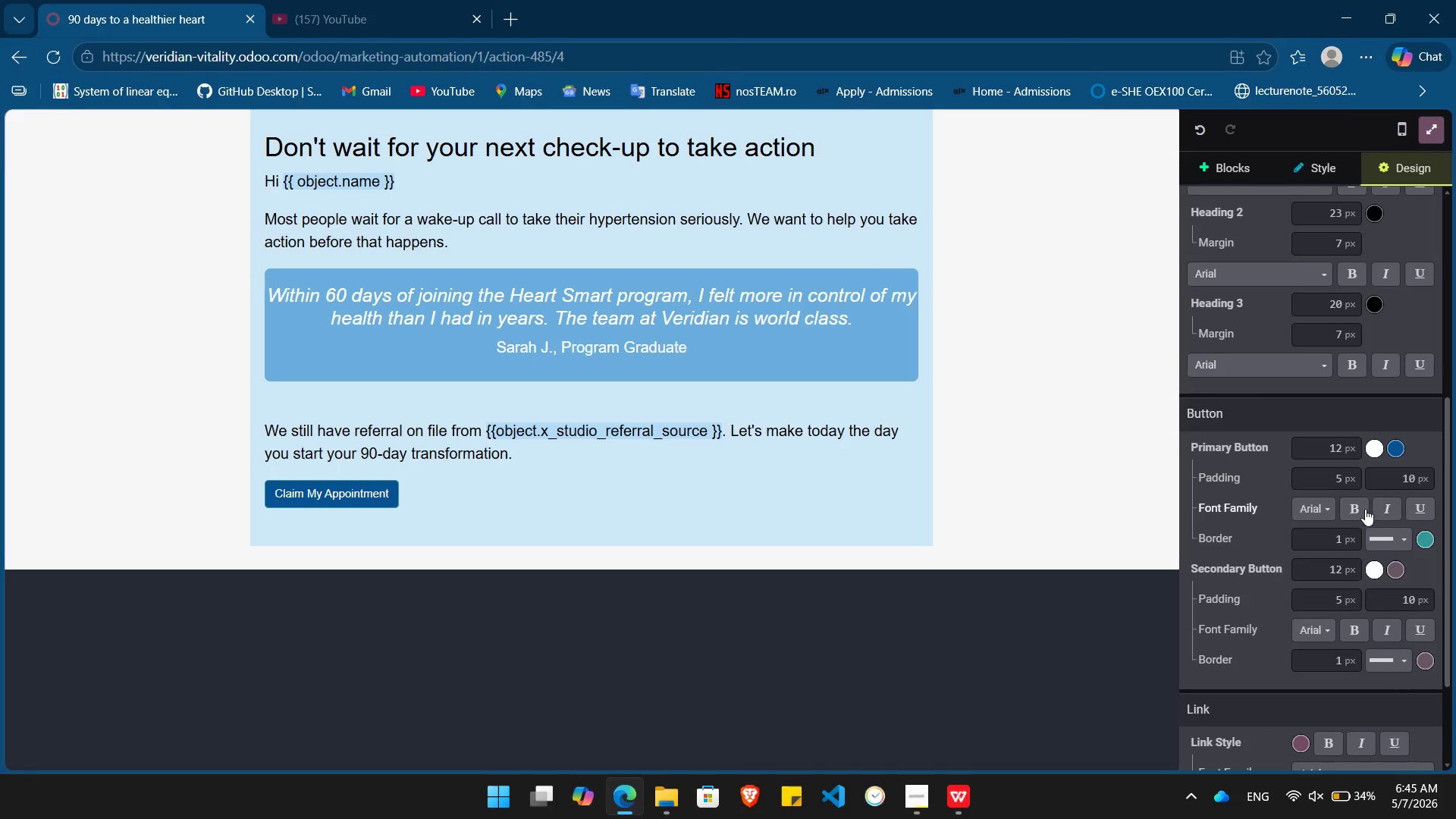 
left_click([1359, 506])
 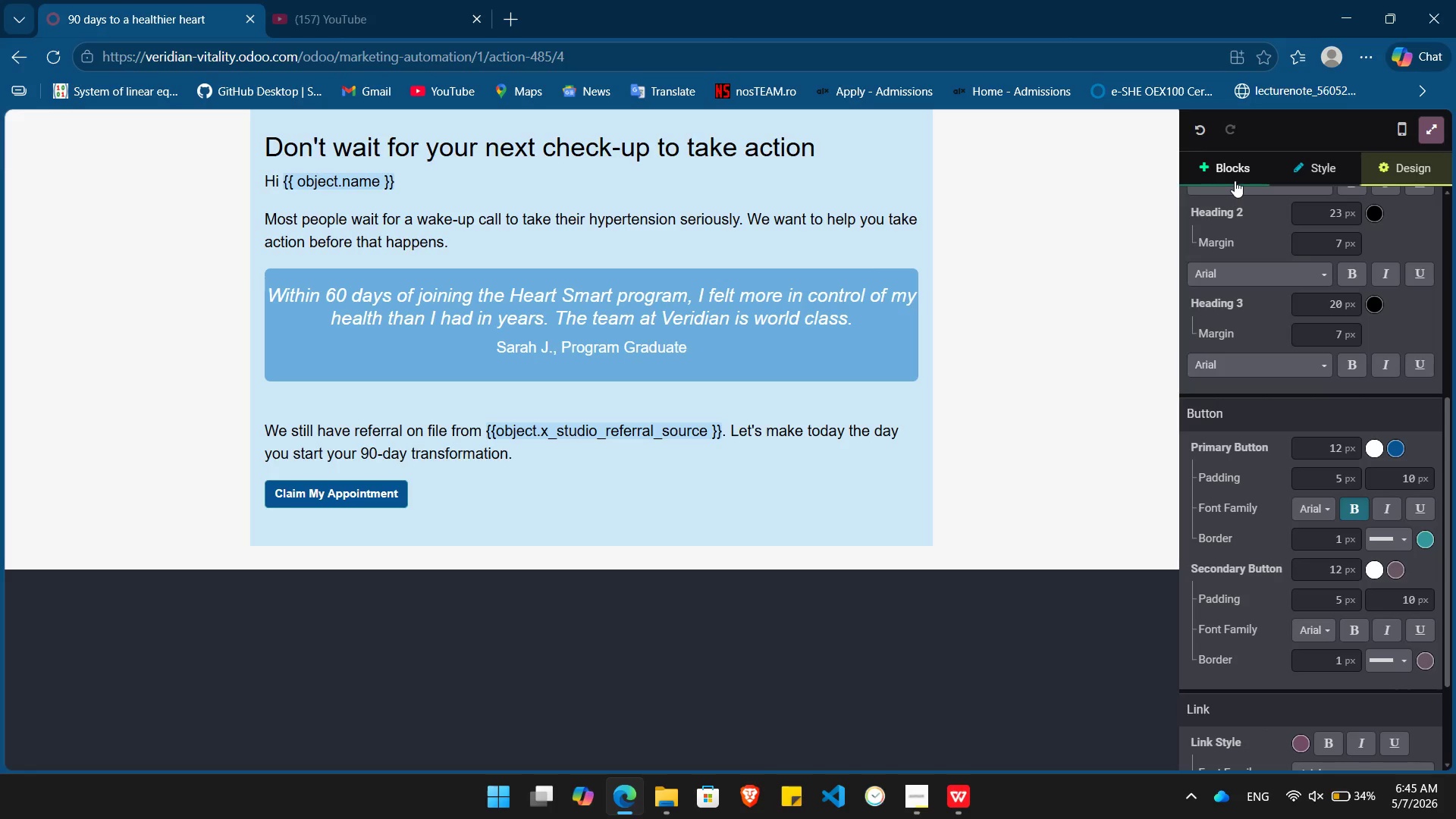 
left_click([1225, 178])
 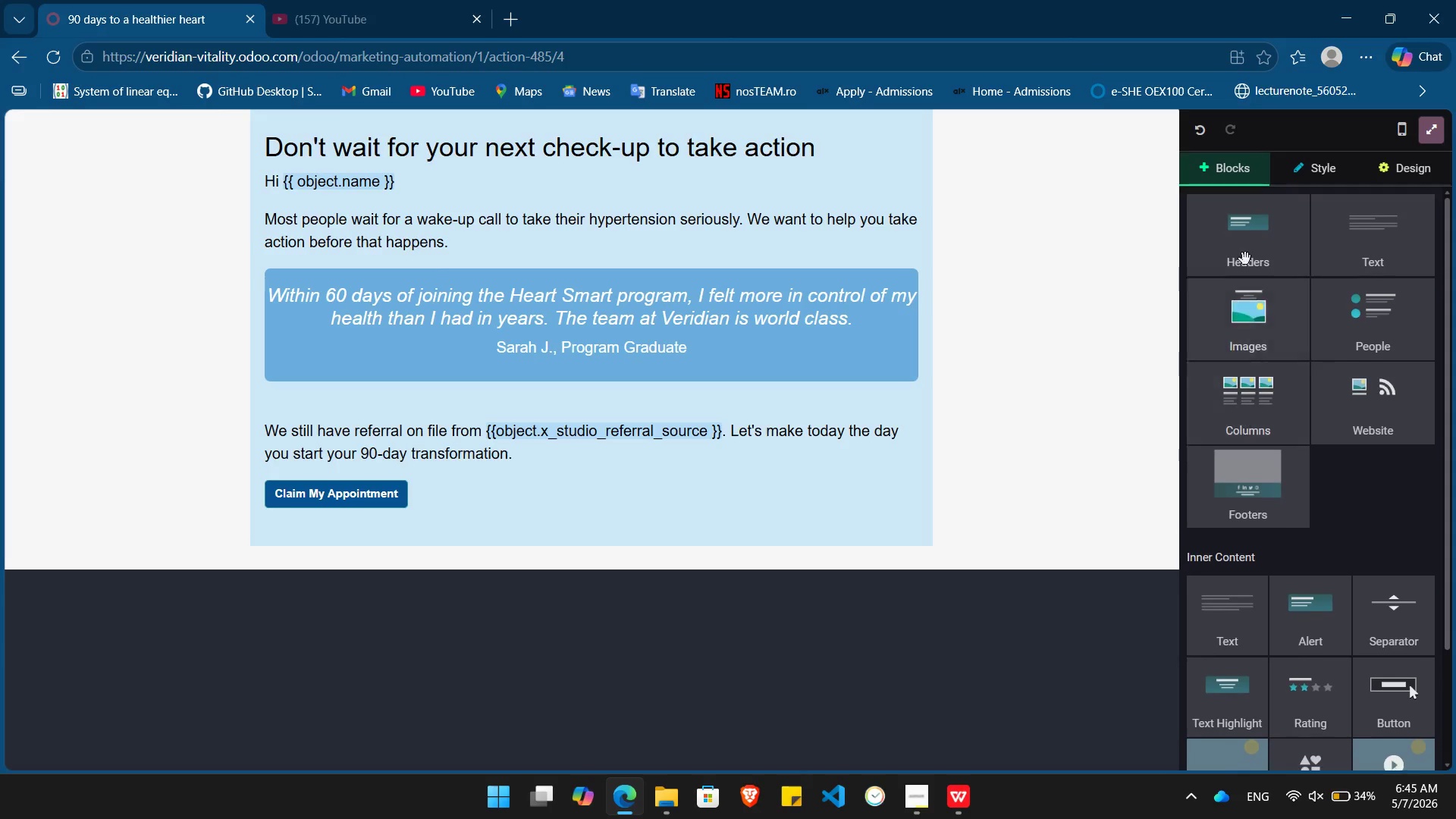 
left_click_drag(start_coordinate=[1250, 253], to_coordinate=[570, 108])
 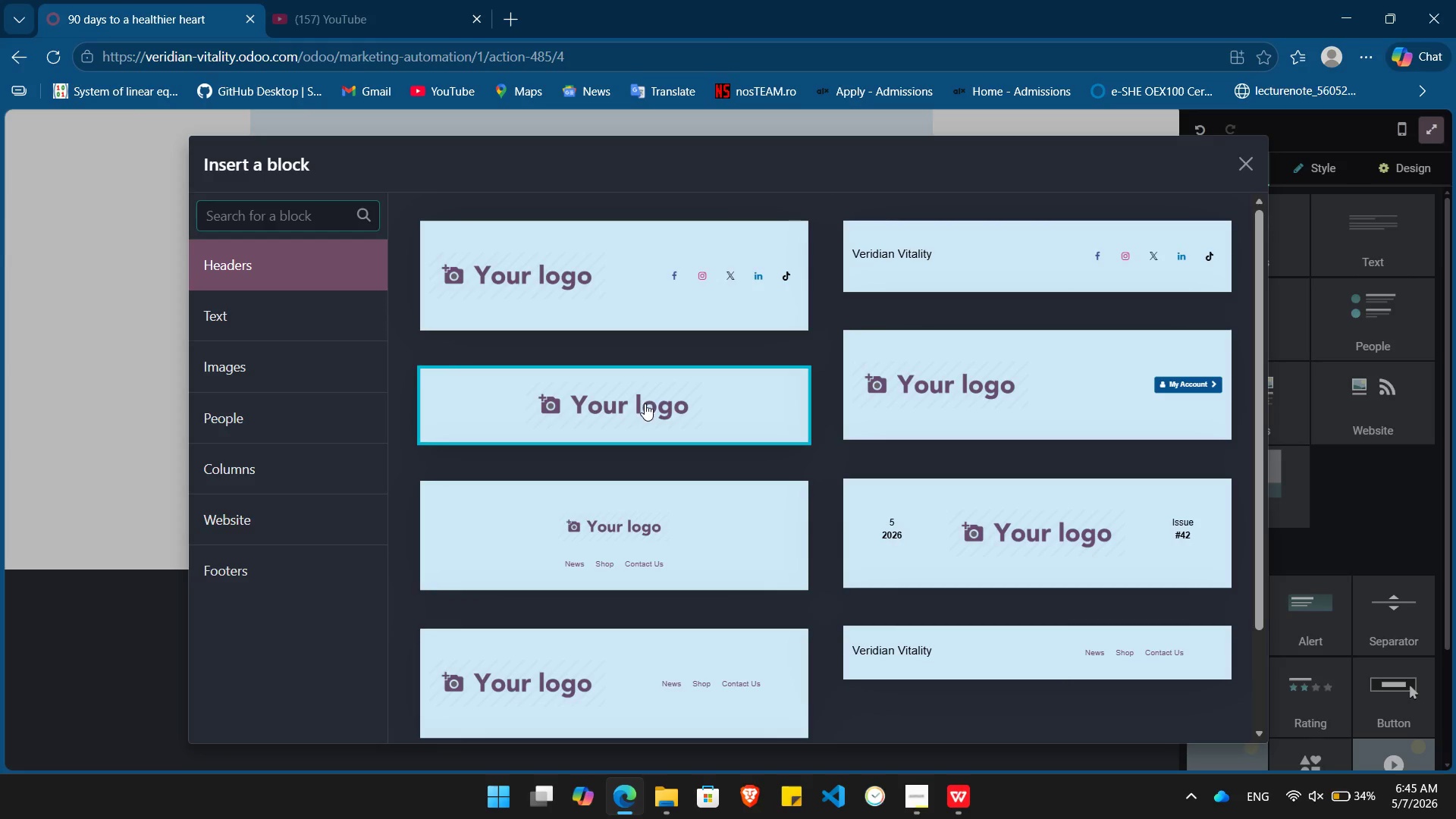 
left_click([644, 402])
 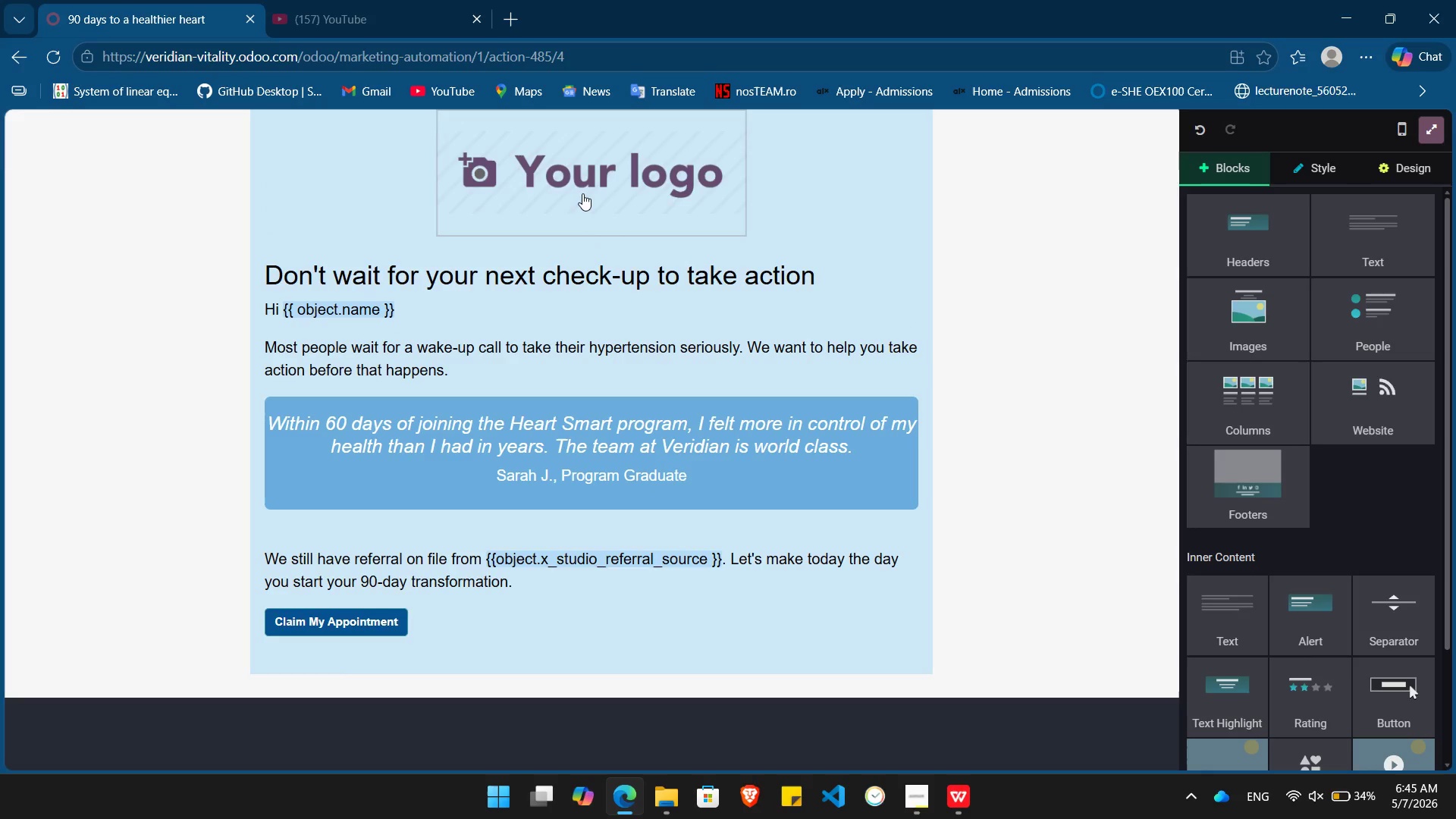 
double_click([582, 193])
 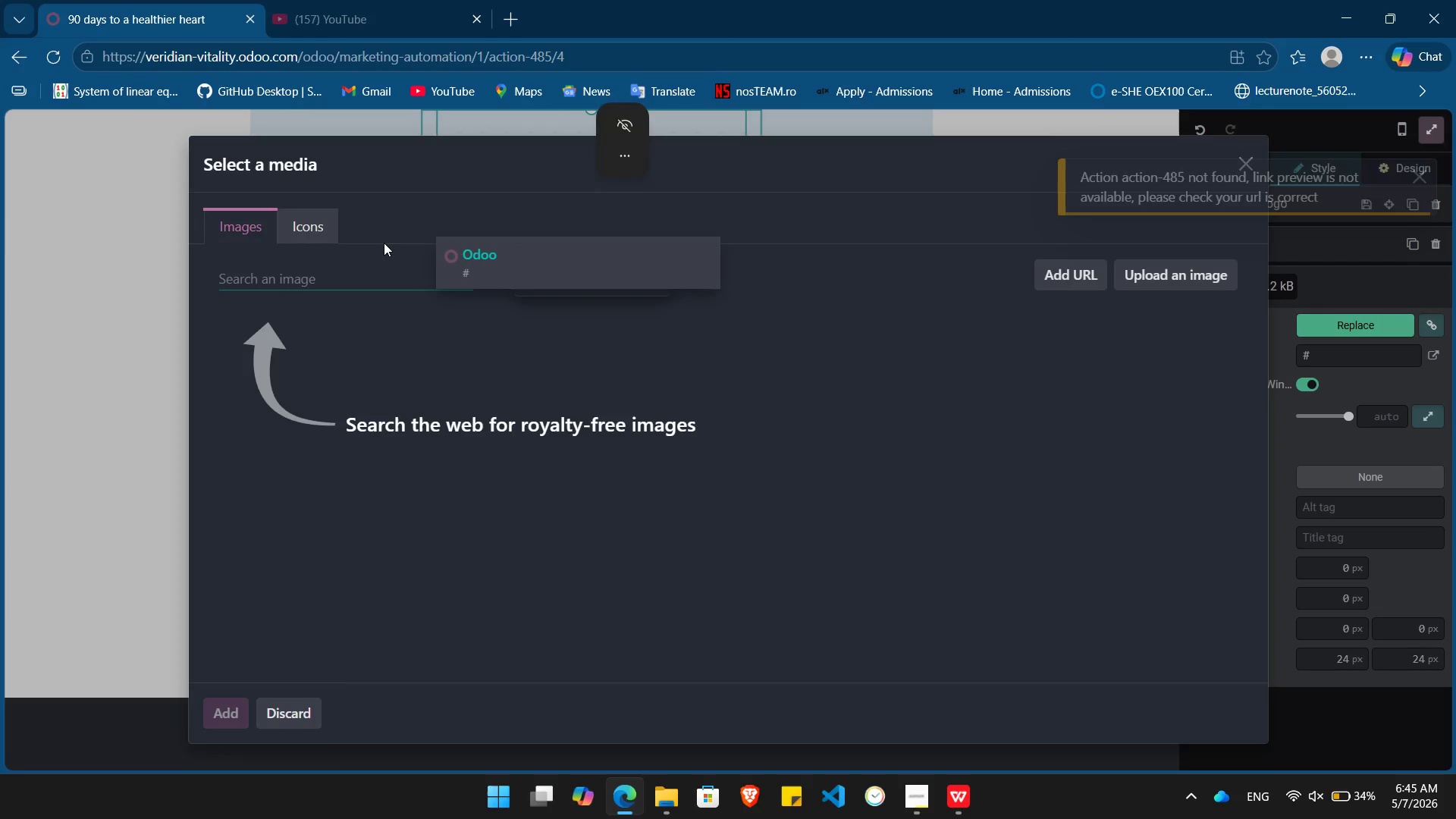 
type(Clinic logo)
 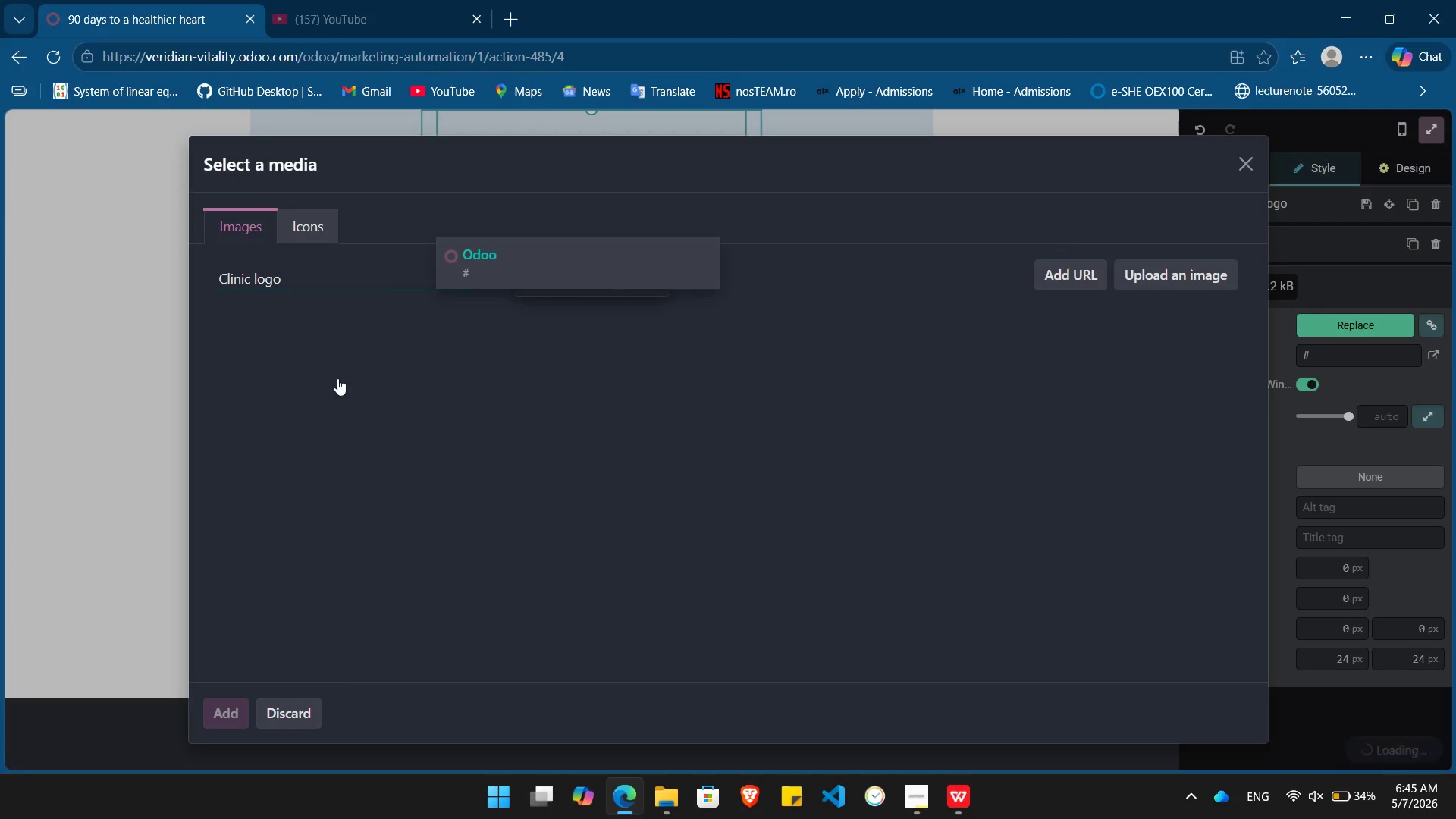 
left_click([337, 378])
 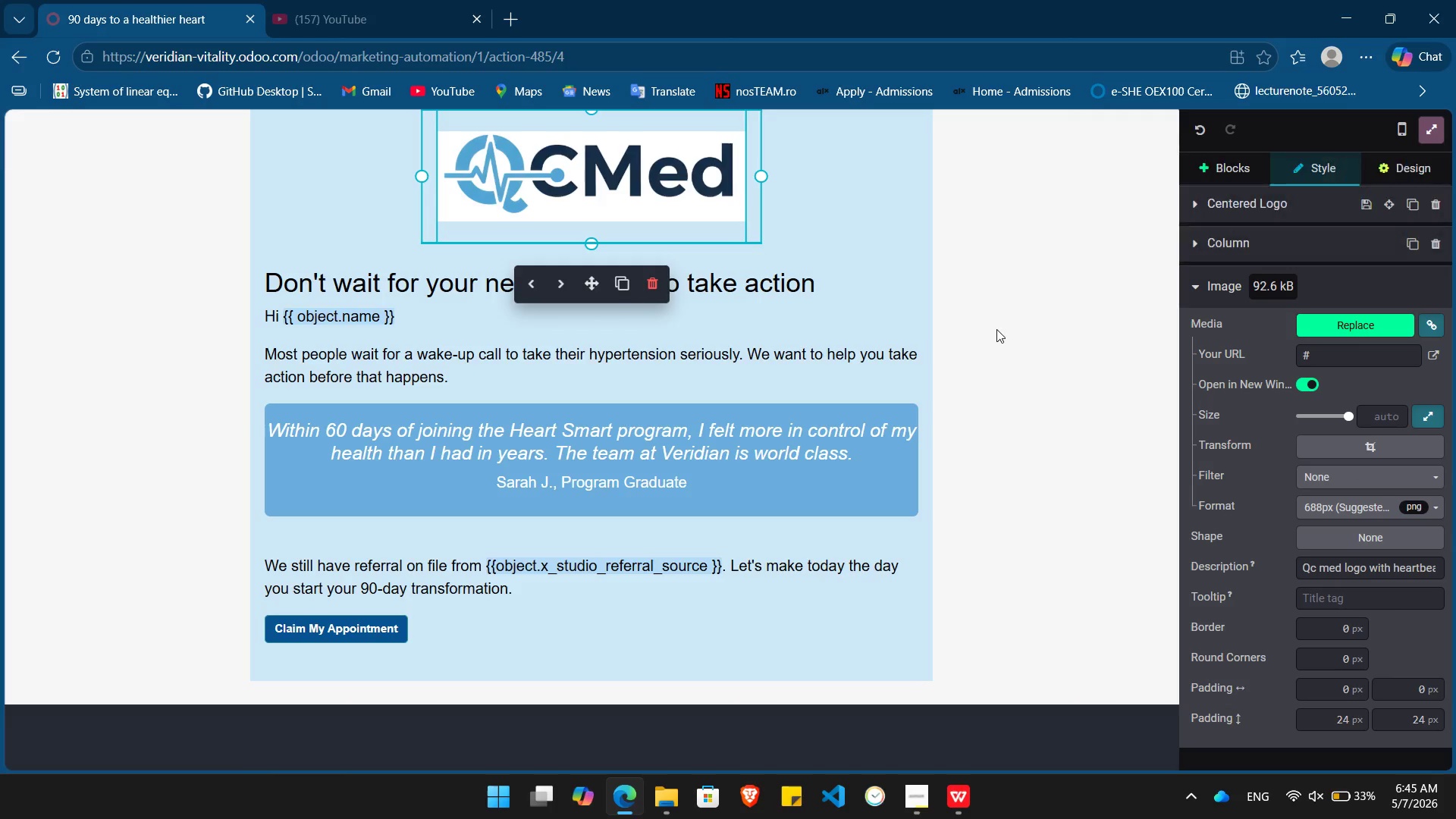 
wait(5.64)
 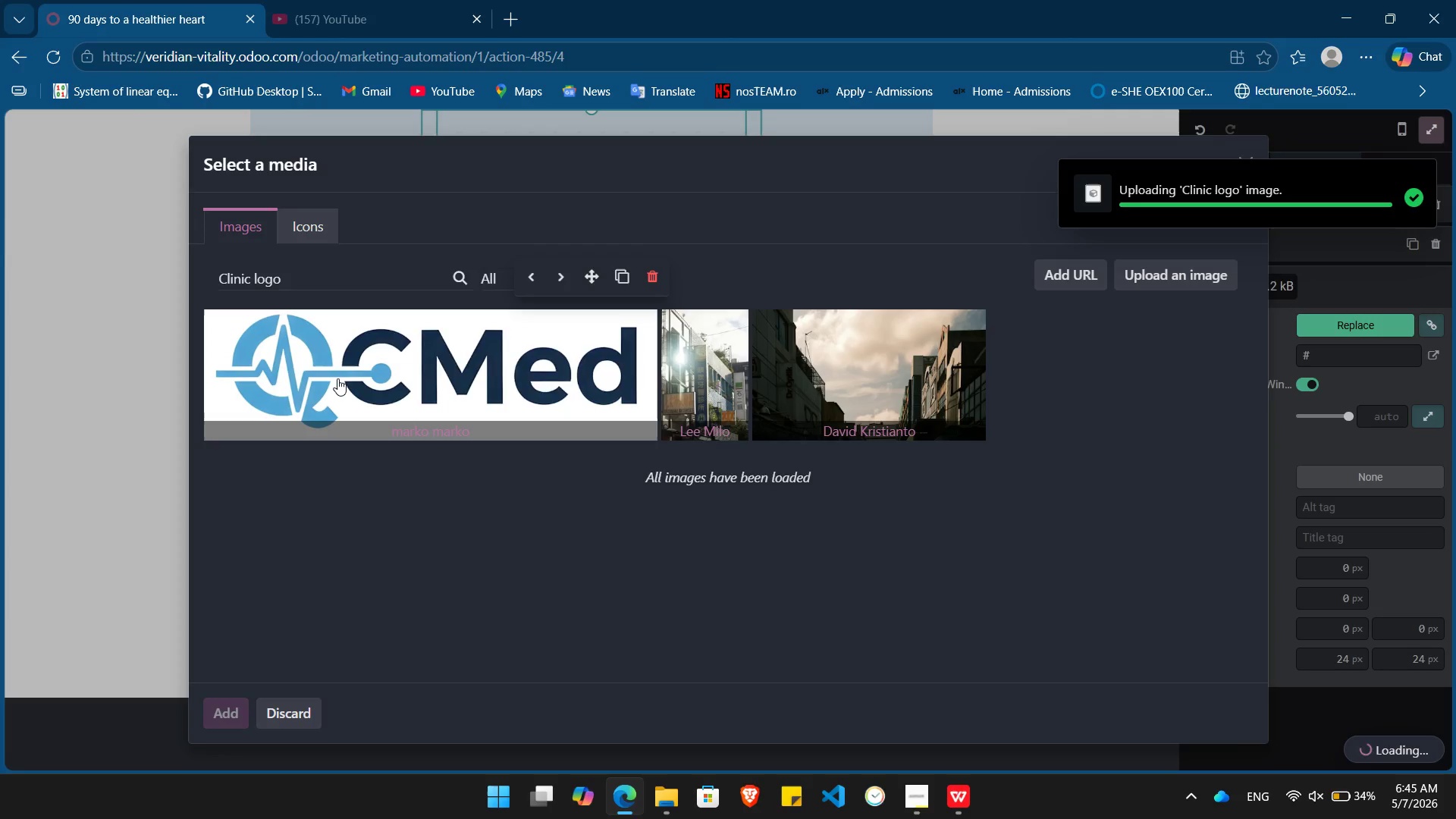 
left_click([1216, 172])
 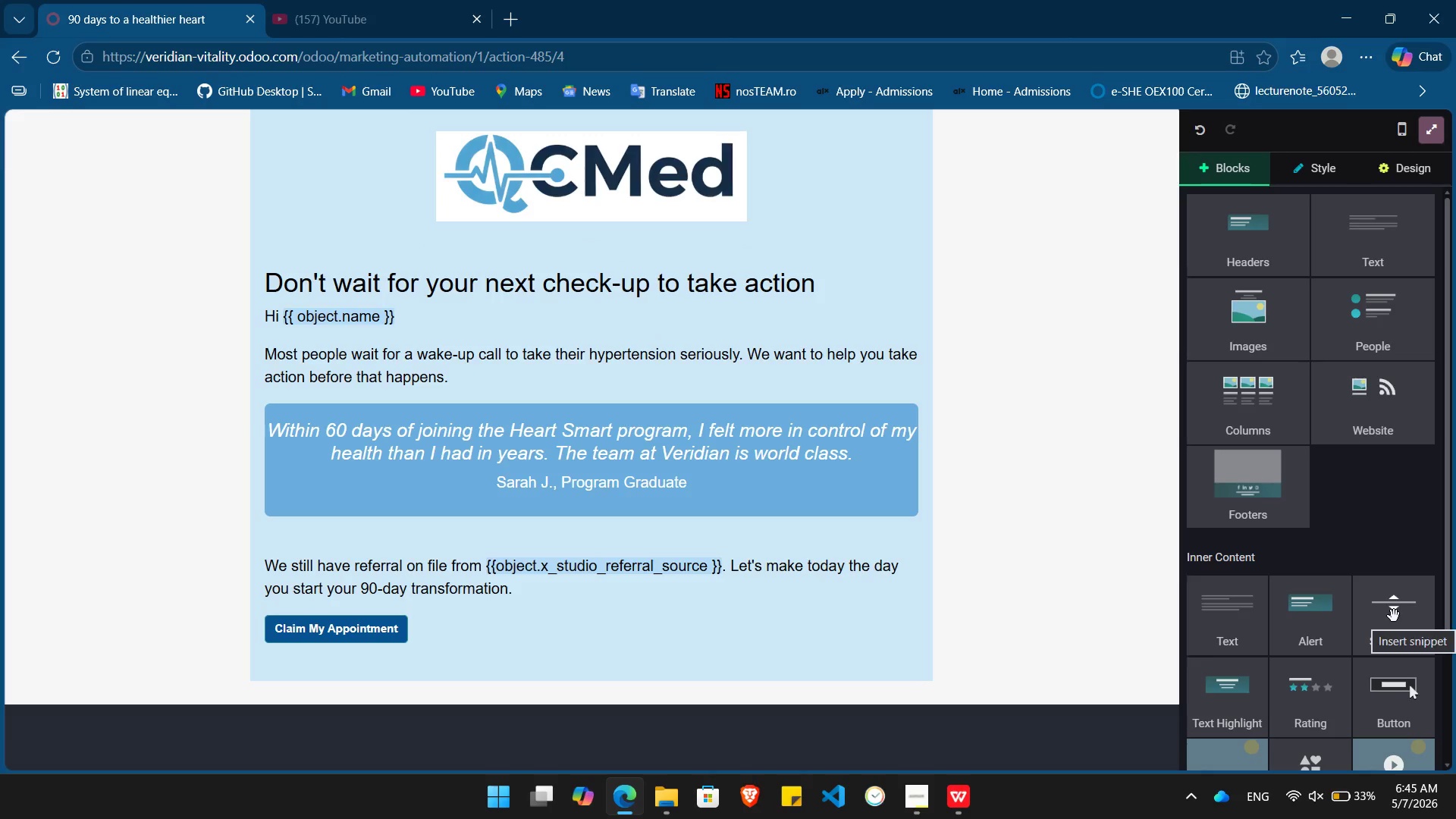 
left_click_drag(start_coordinate=[1394, 616], to_coordinate=[504, 262])
 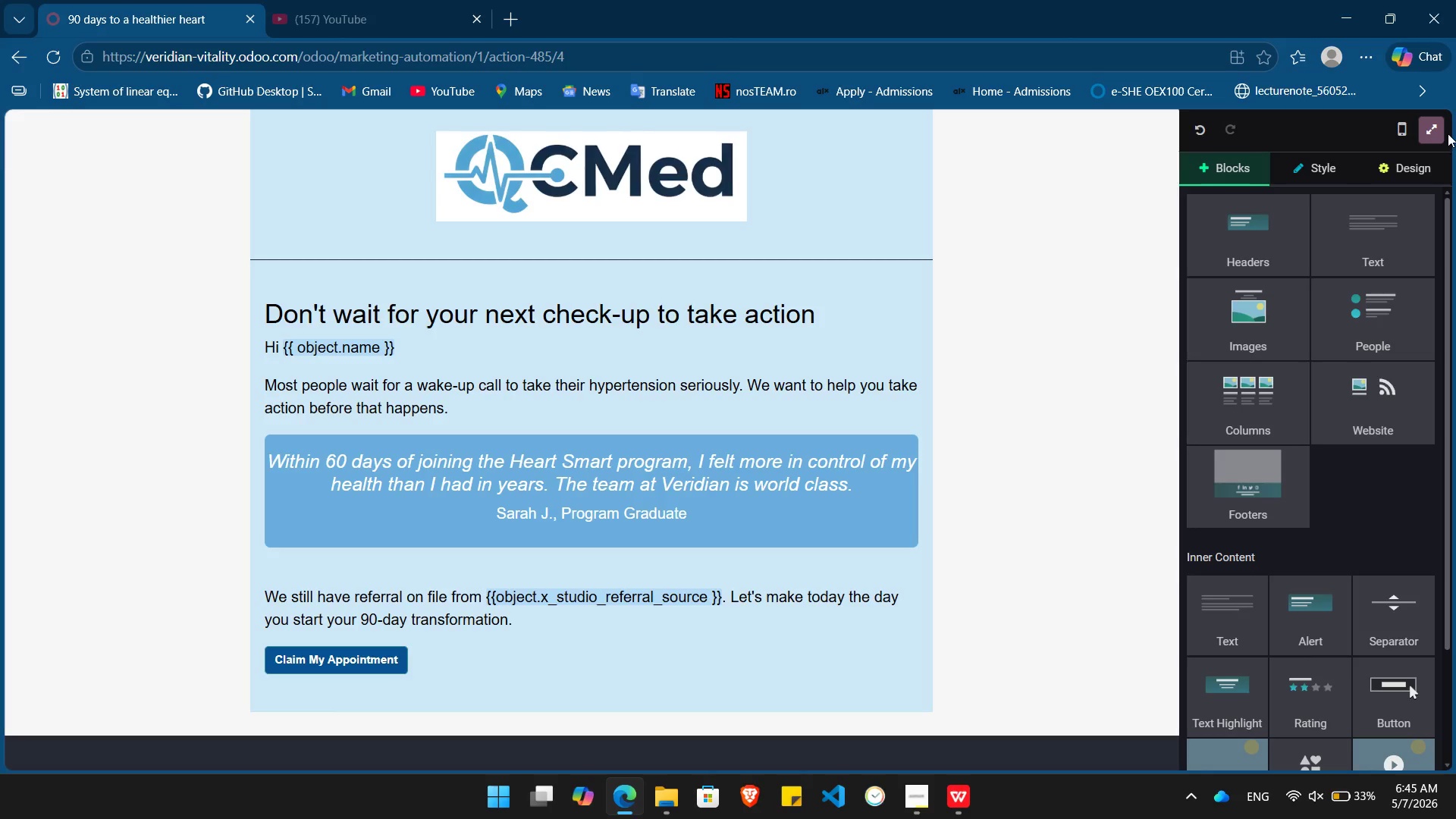 
left_click([1438, 127])
 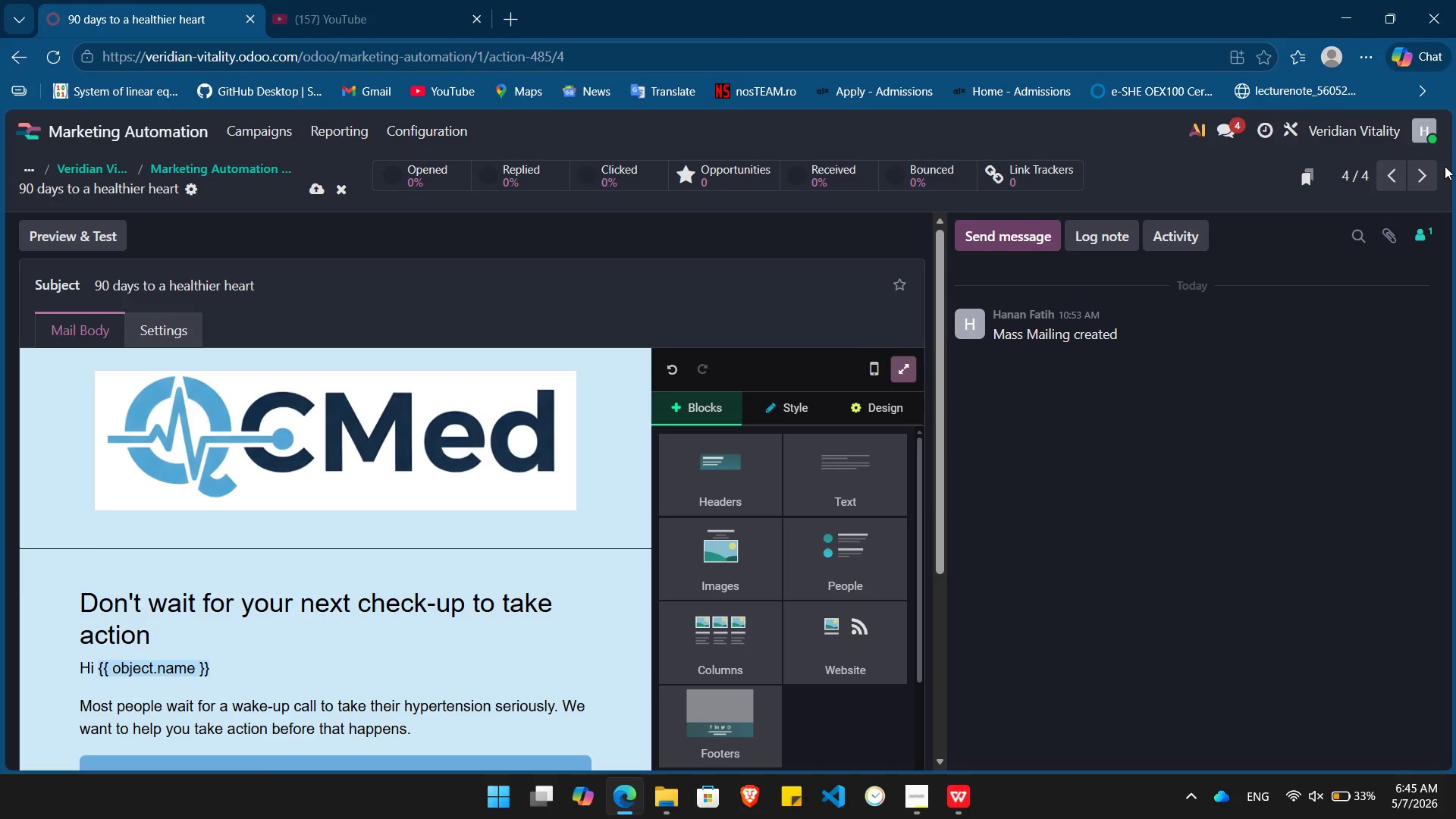 
left_click([1423, 171])
 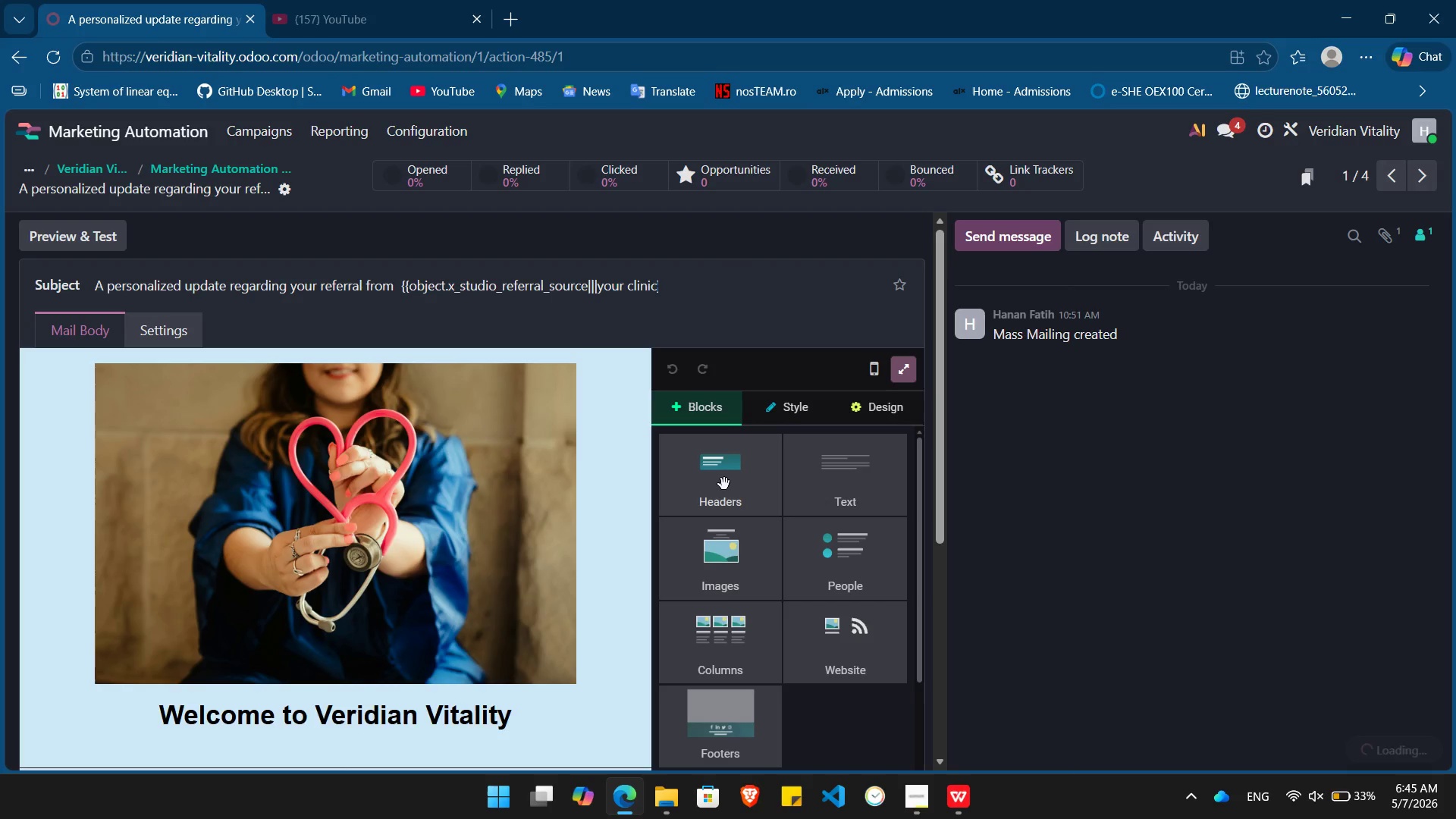 
left_click_drag(start_coordinate=[726, 487], to_coordinate=[334, 340])
 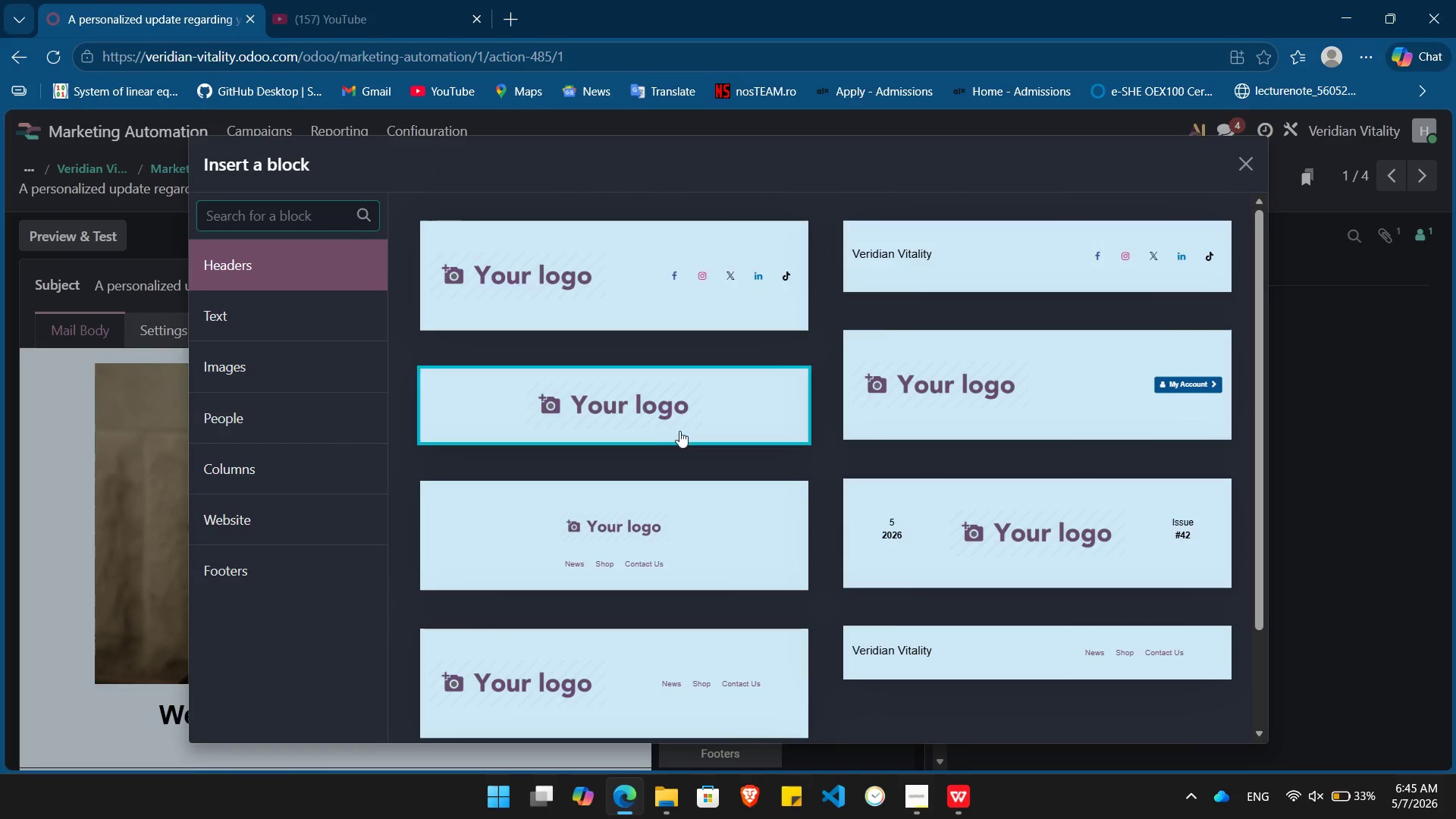 
left_click([667, 427])
 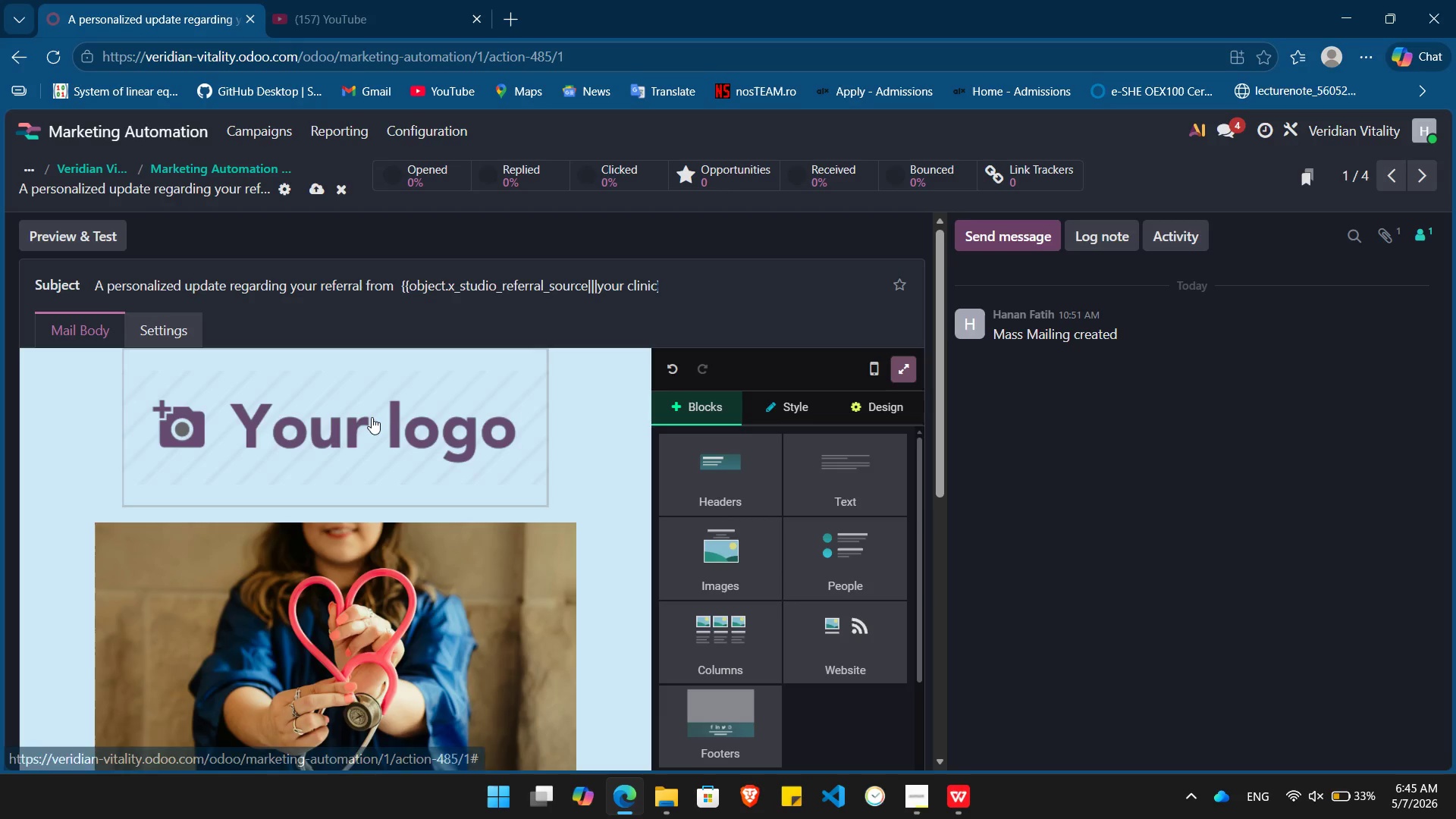 
double_click([372, 417])
 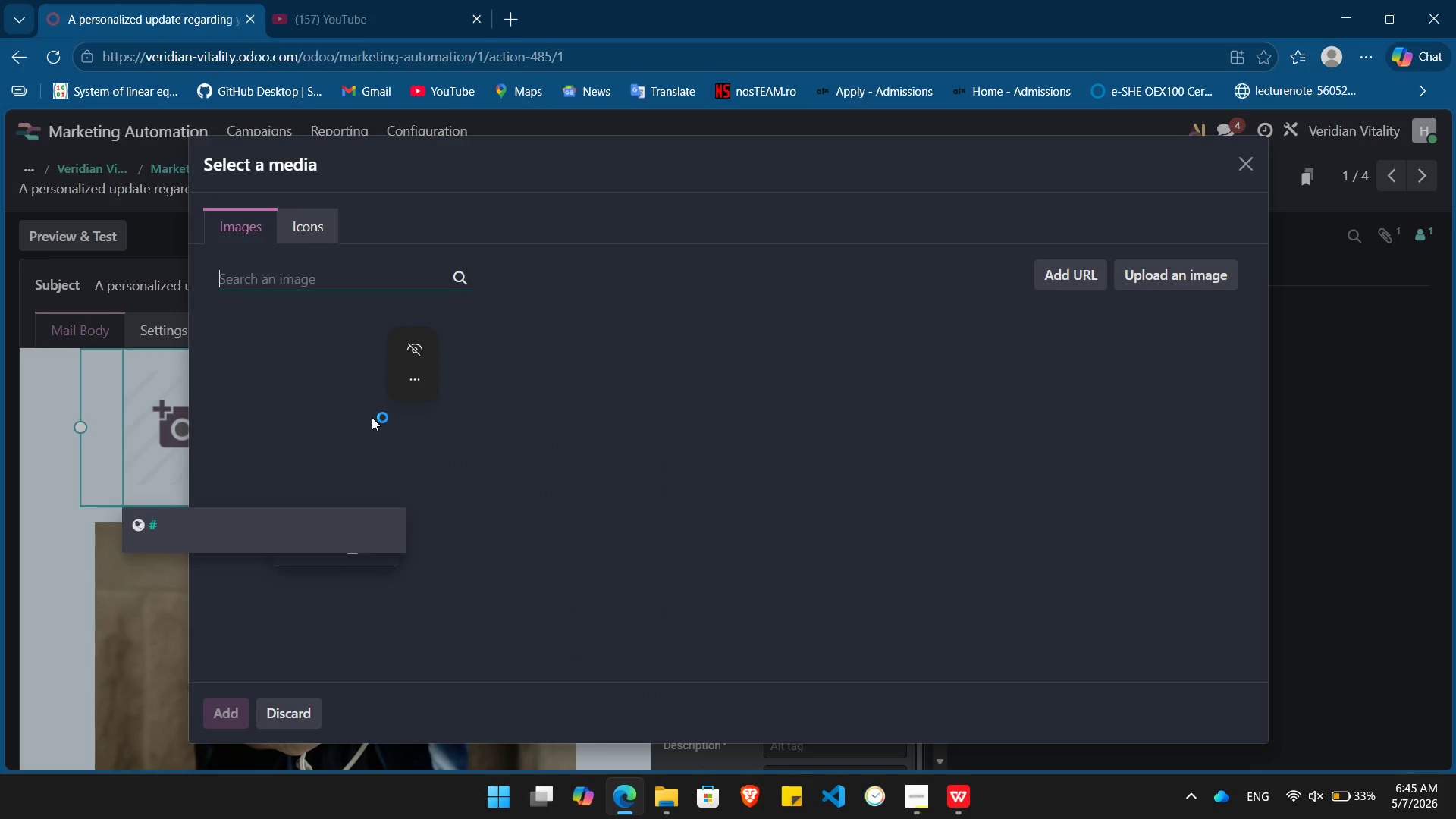 
type(clinic )
 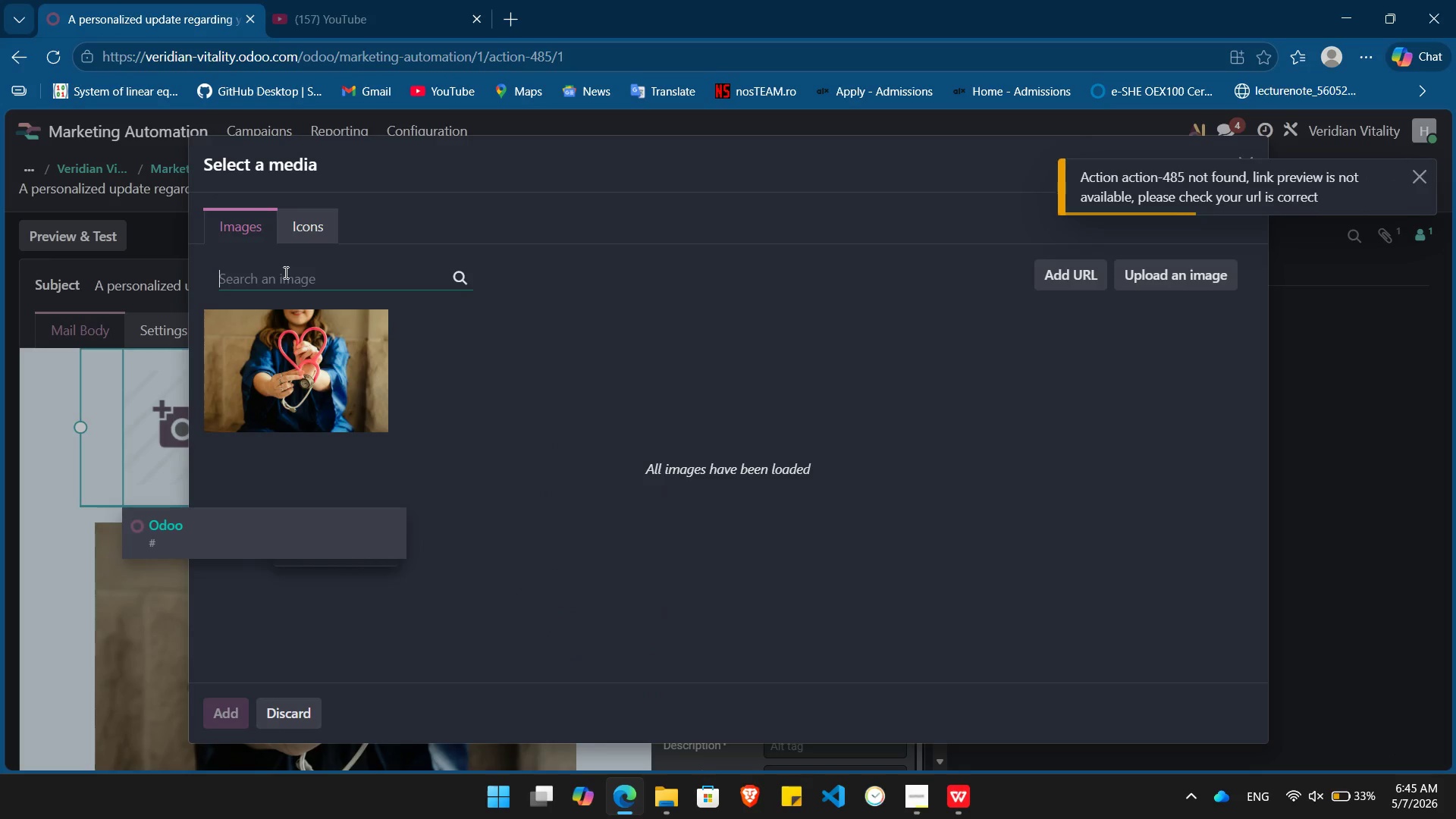 
left_click([287, 275])
 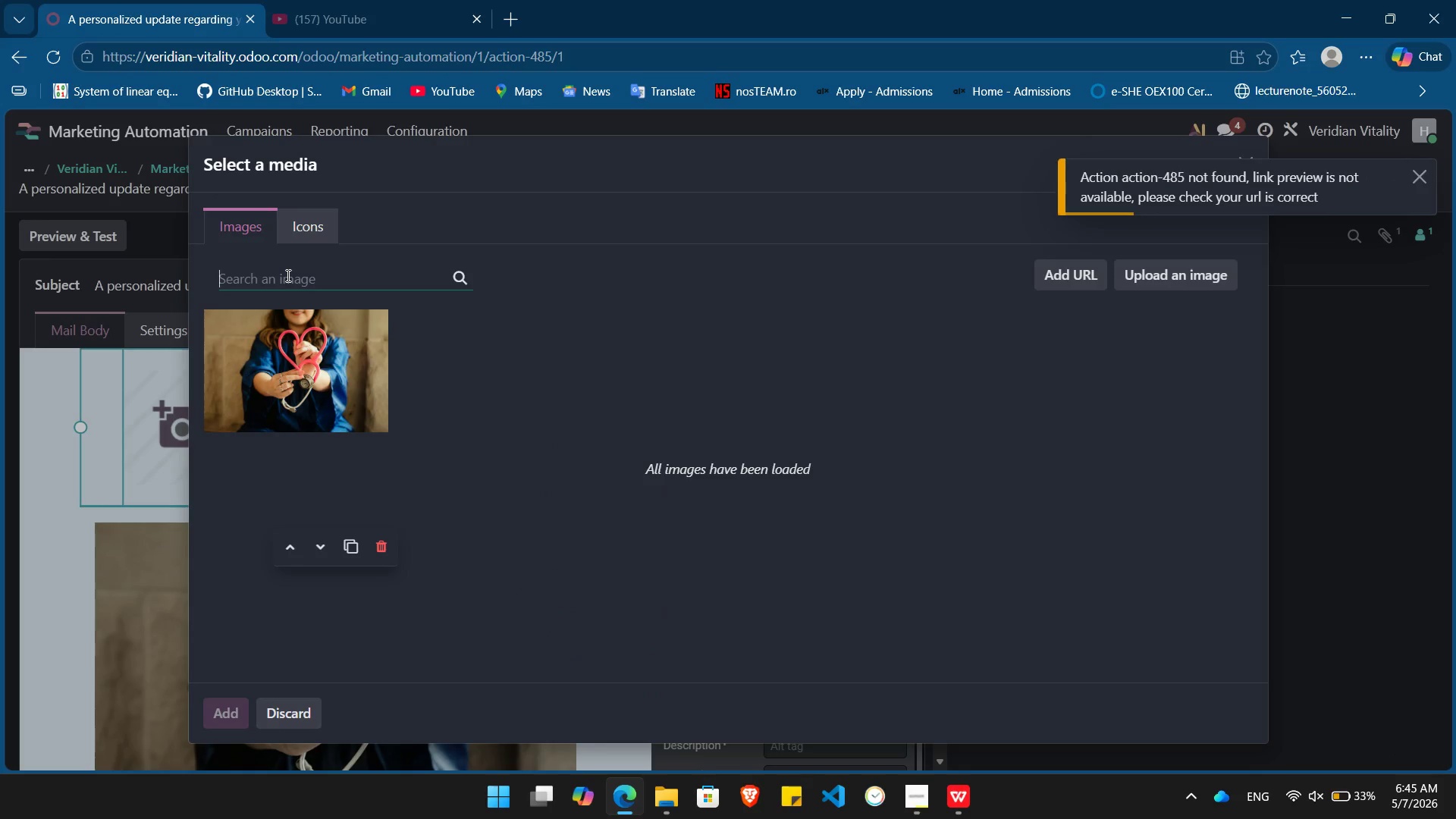 
type(Clinic)
 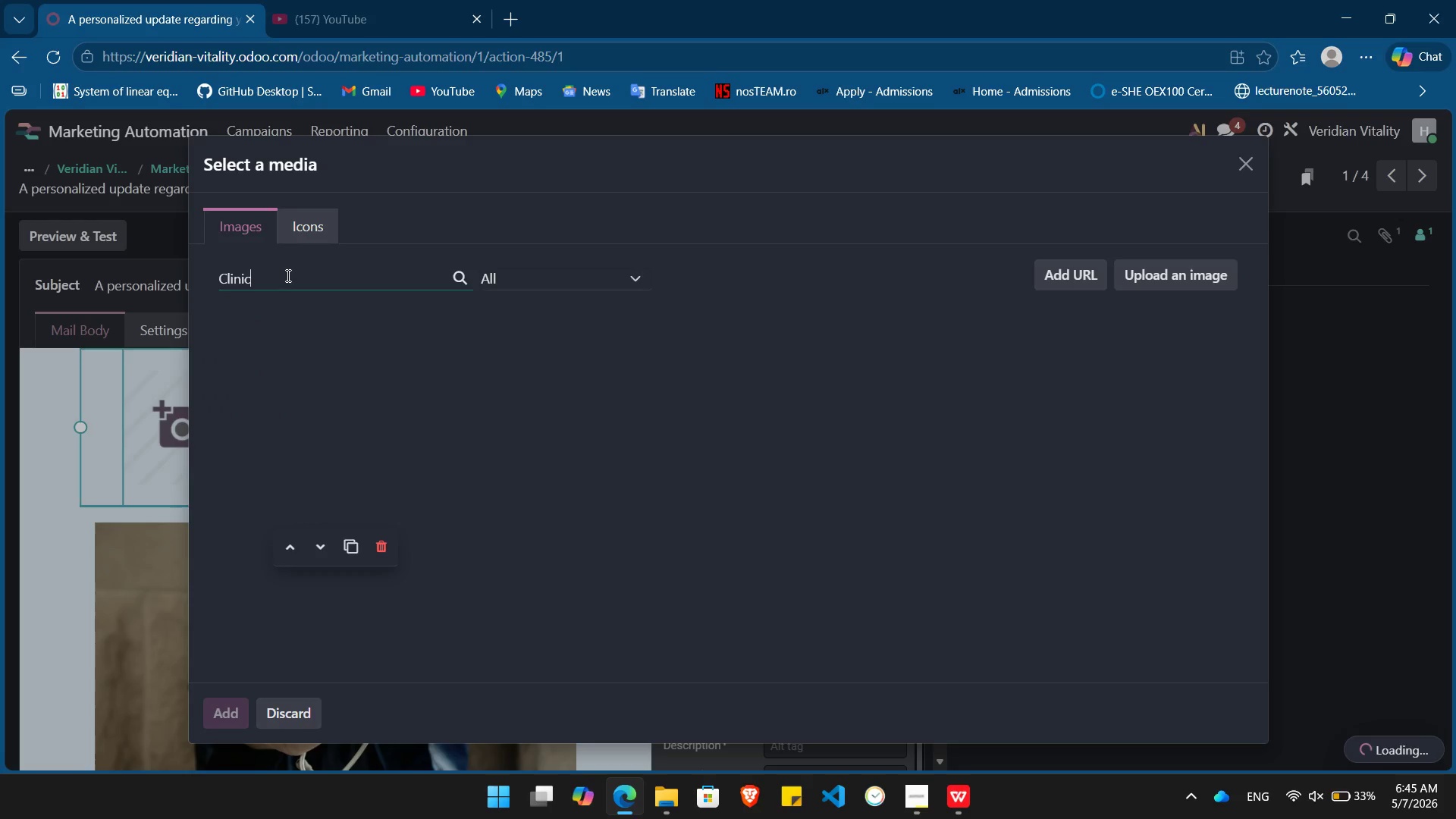 
type( logo)
 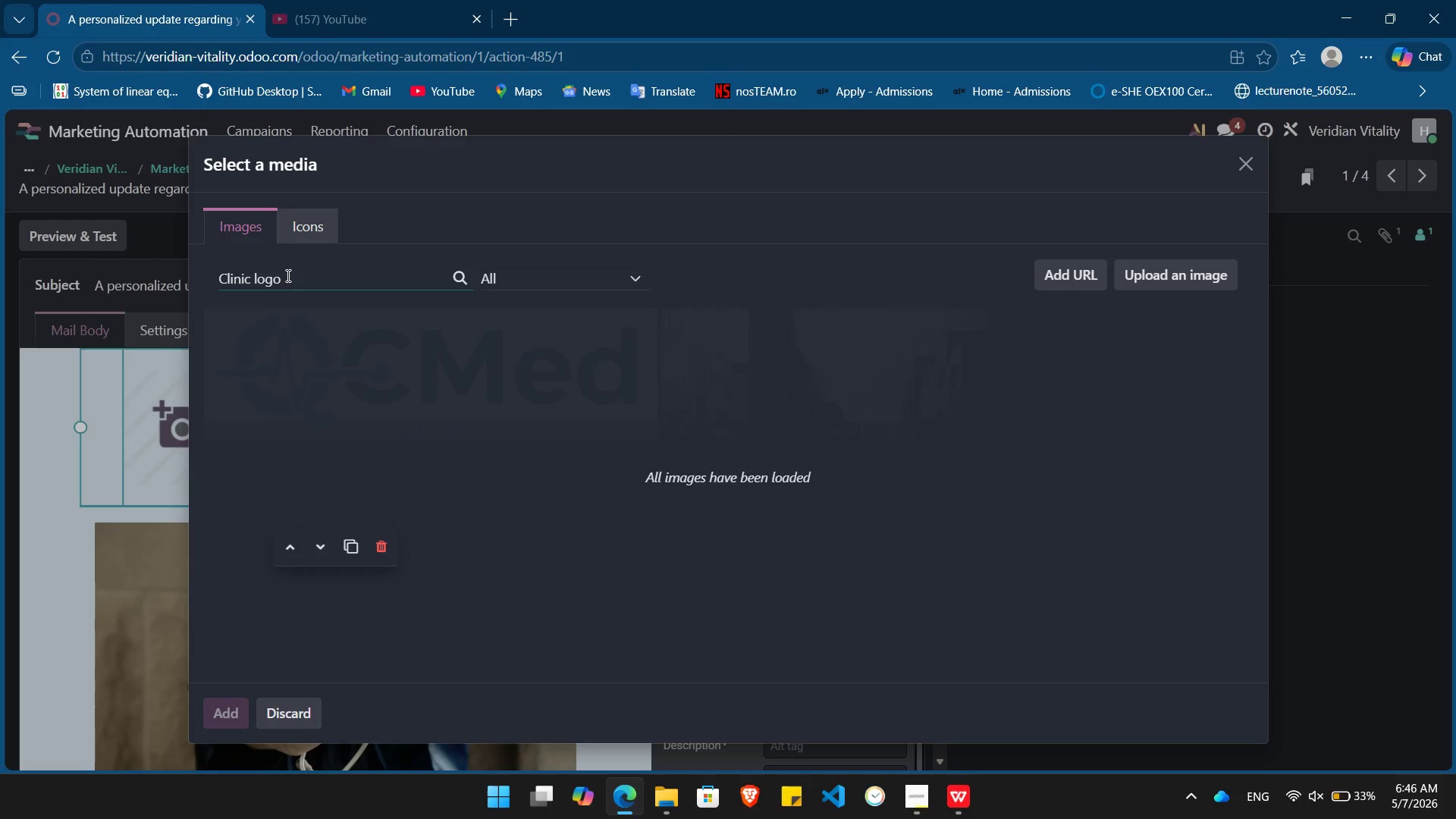 
left_click([337, 370])
 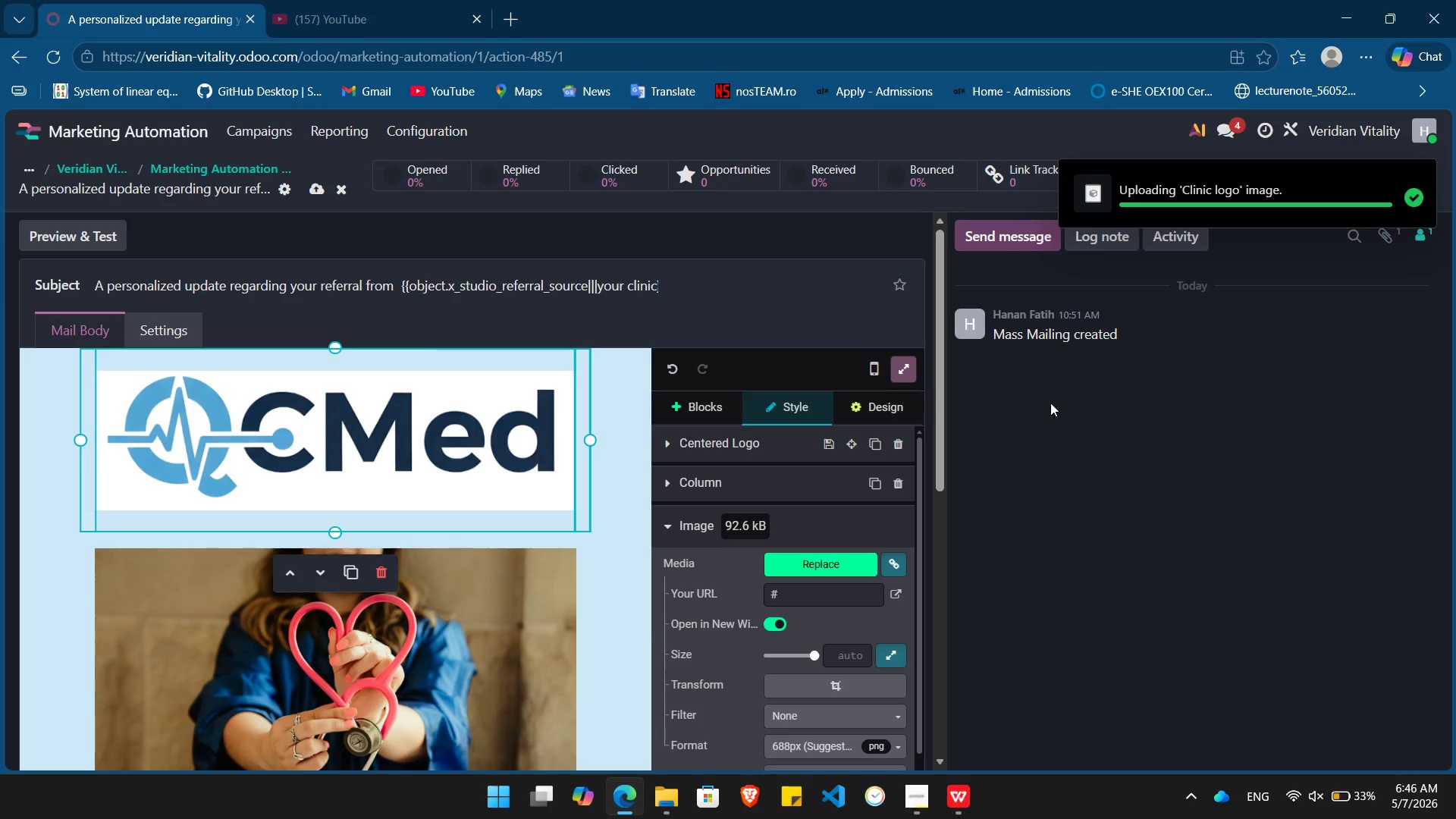 
left_click([1226, 409])
 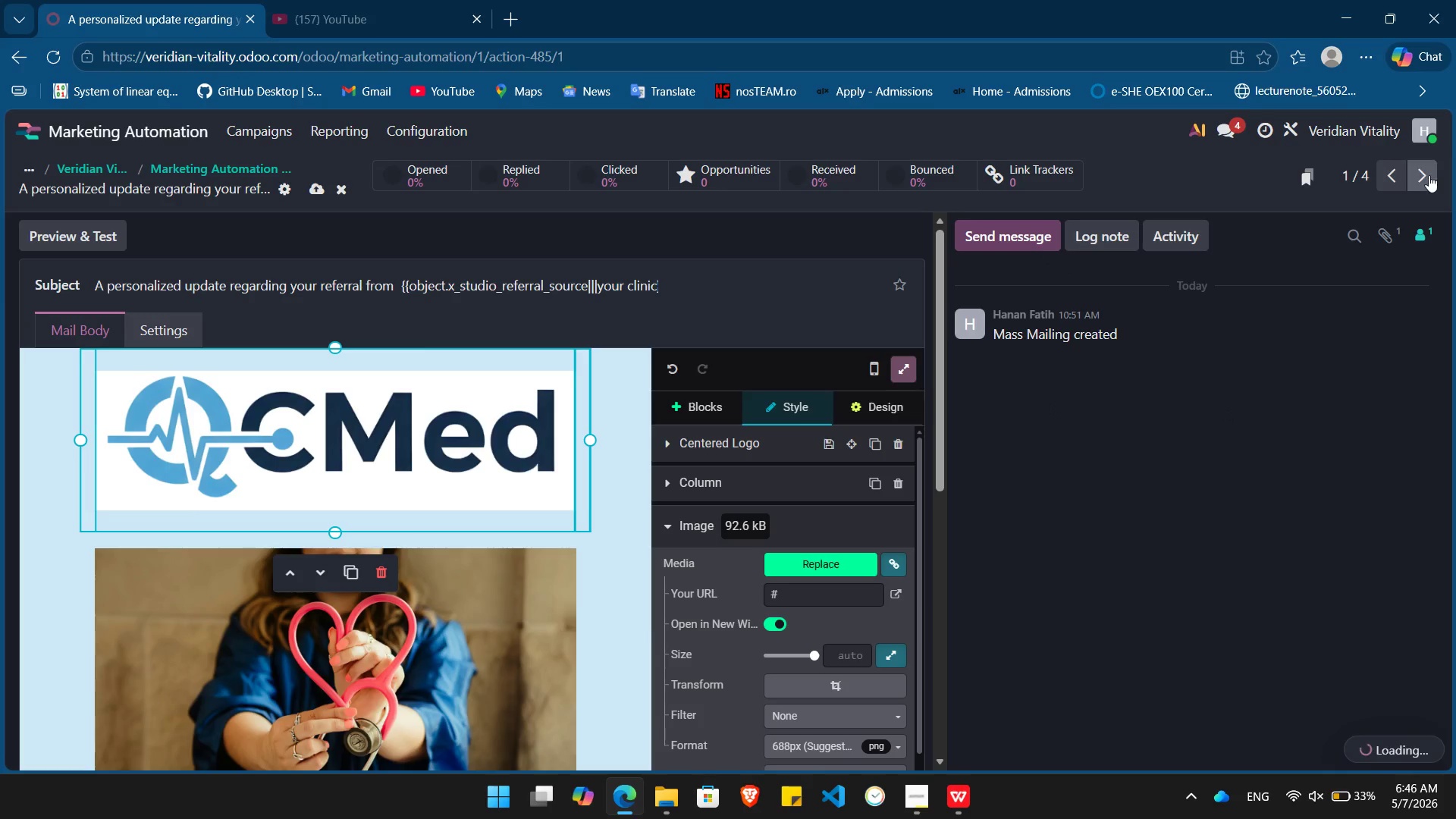 
left_click([1429, 174])
 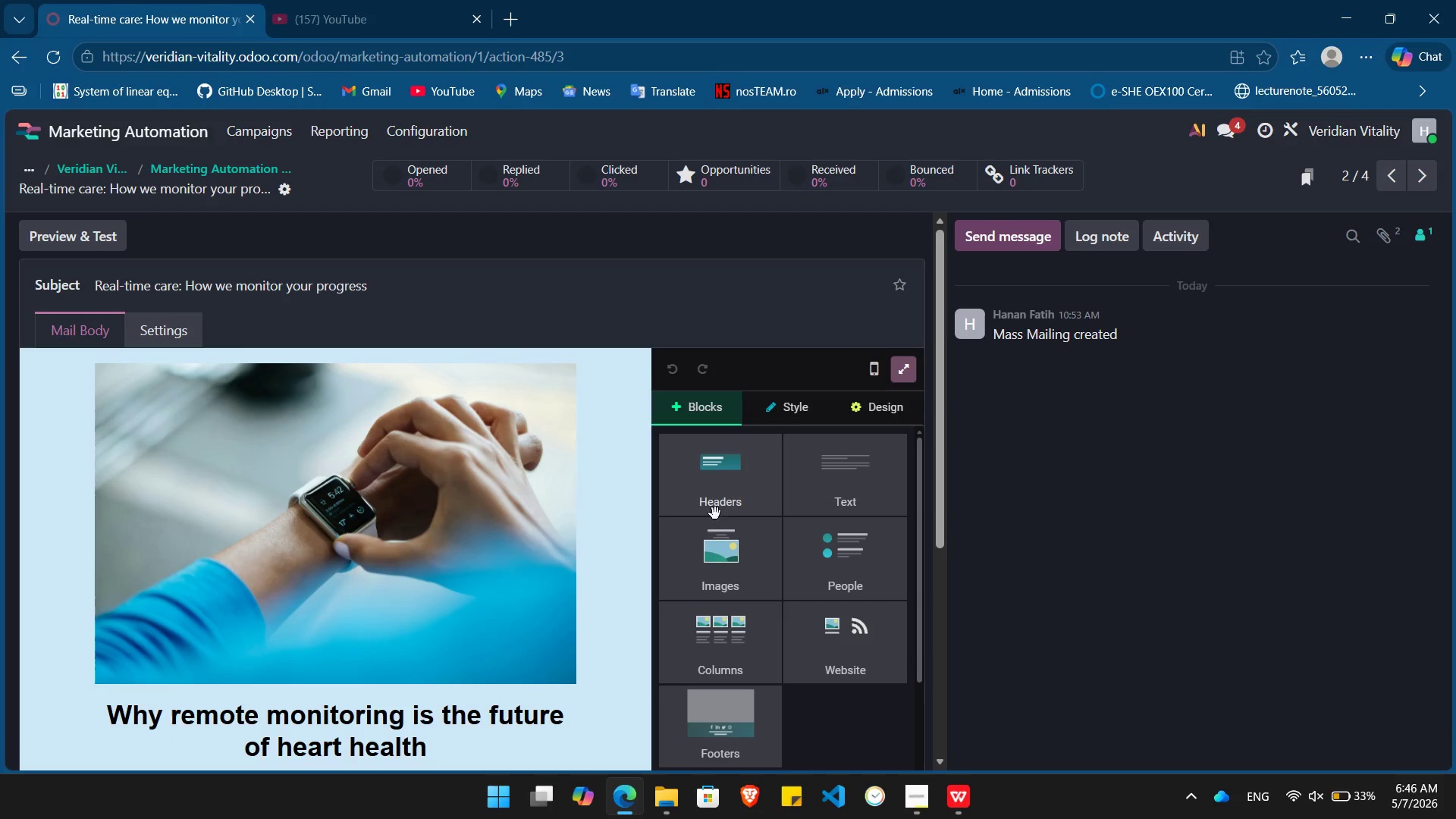 
left_click_drag(start_coordinate=[714, 479], to_coordinate=[349, 362])
 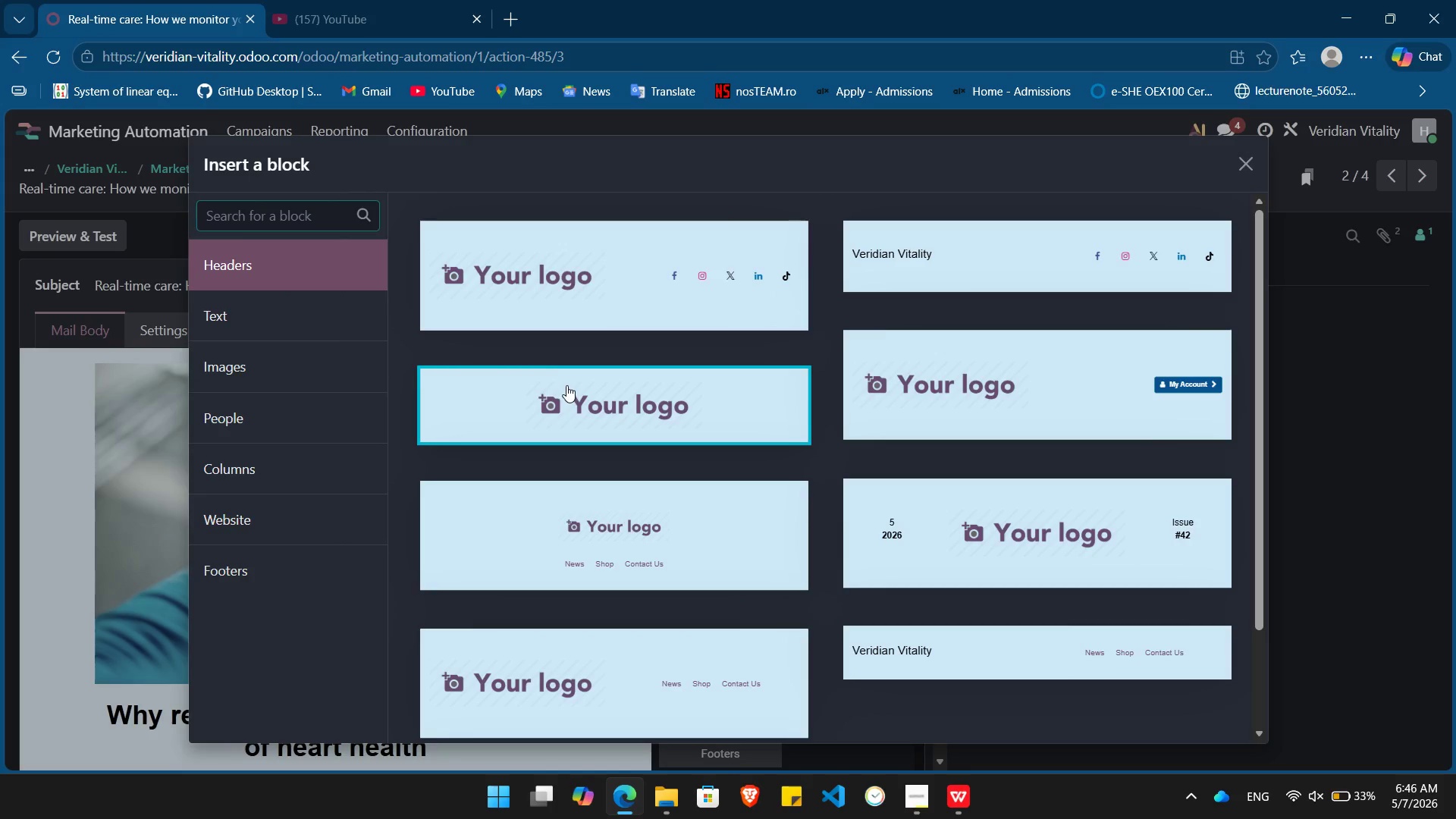 
left_click([568, 388])
 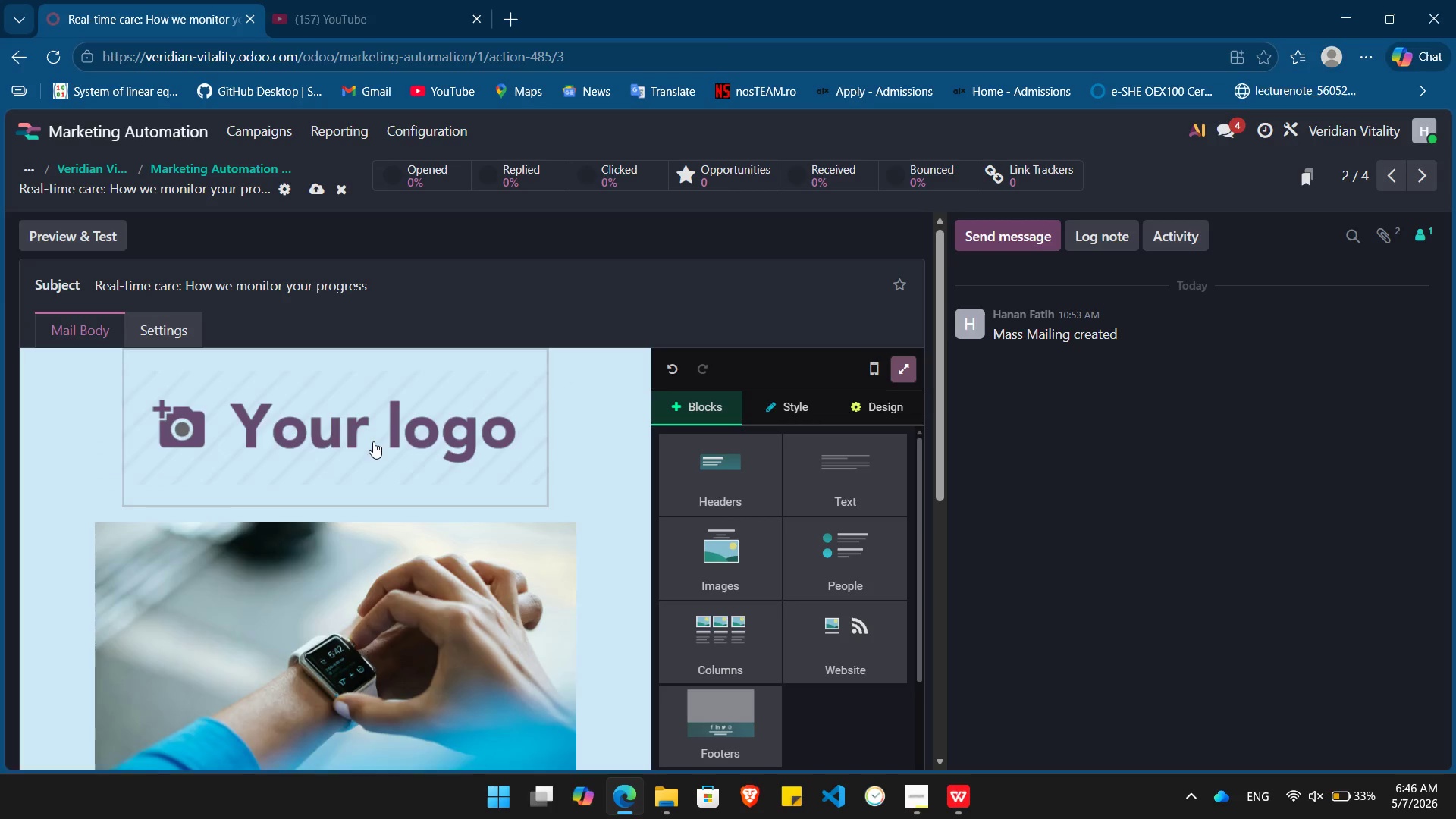 
double_click([373, 441])
 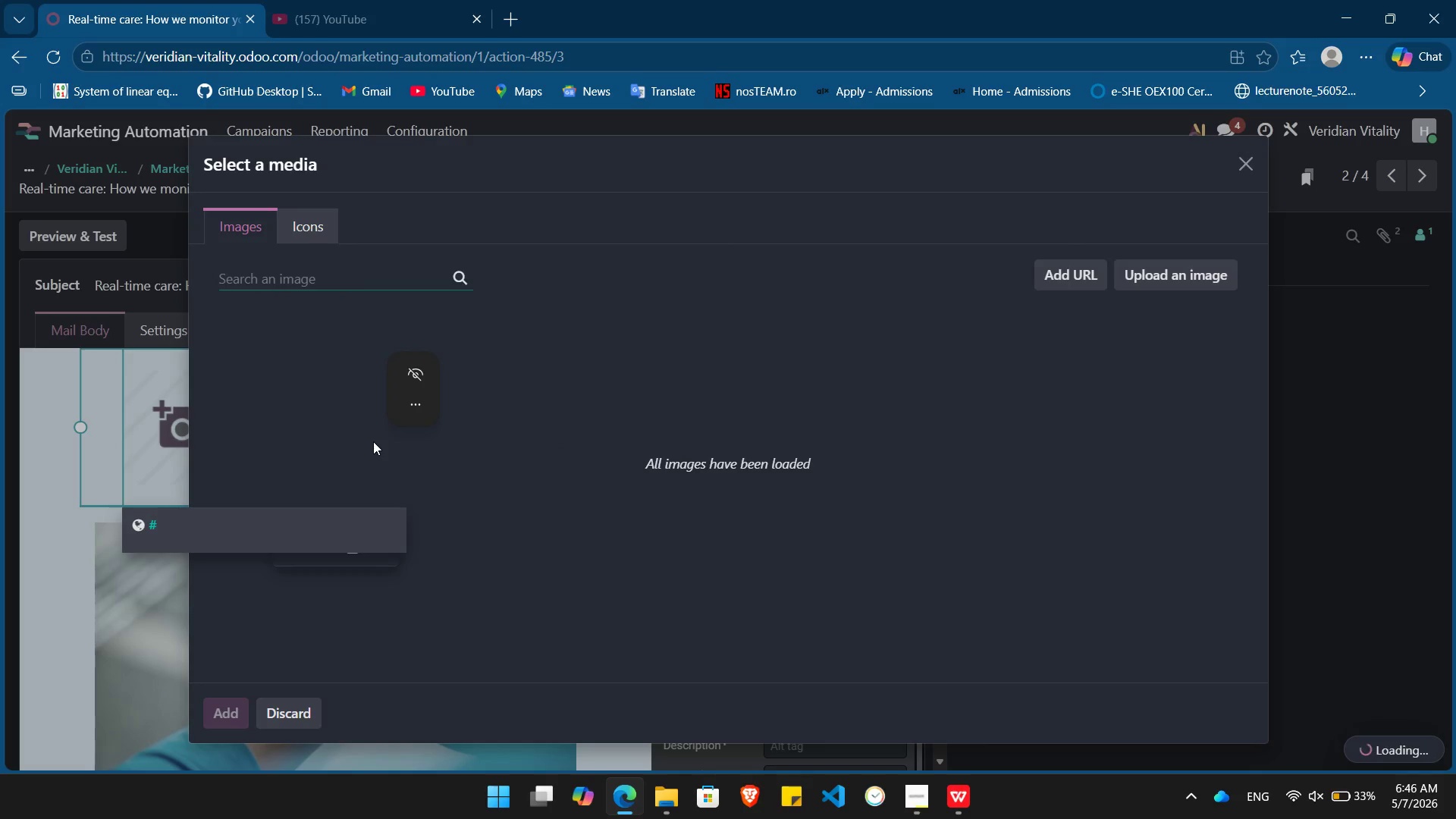 
type(lc)
key(Backspace)
type(clinic)
 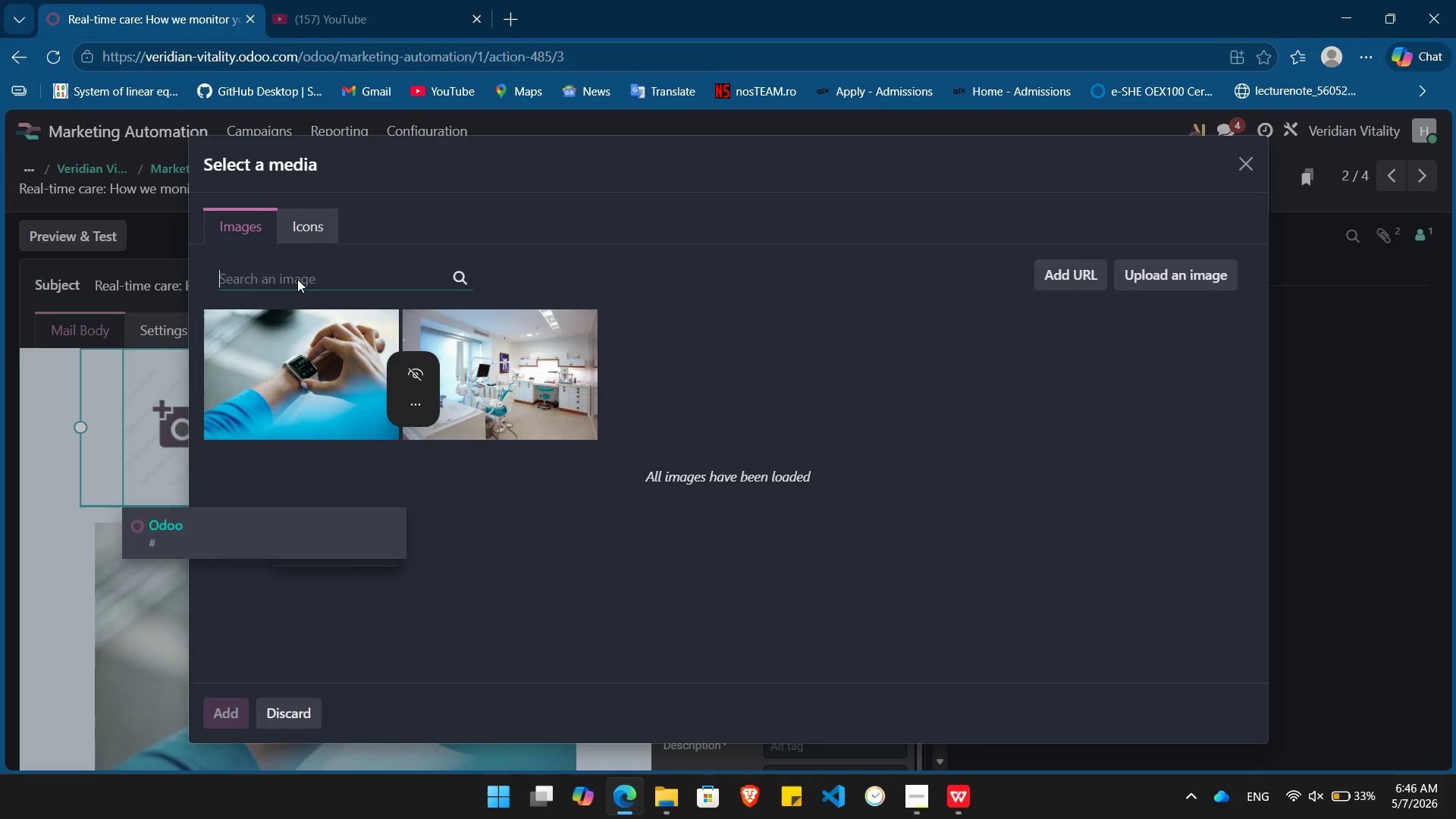 
left_click([295, 280])
 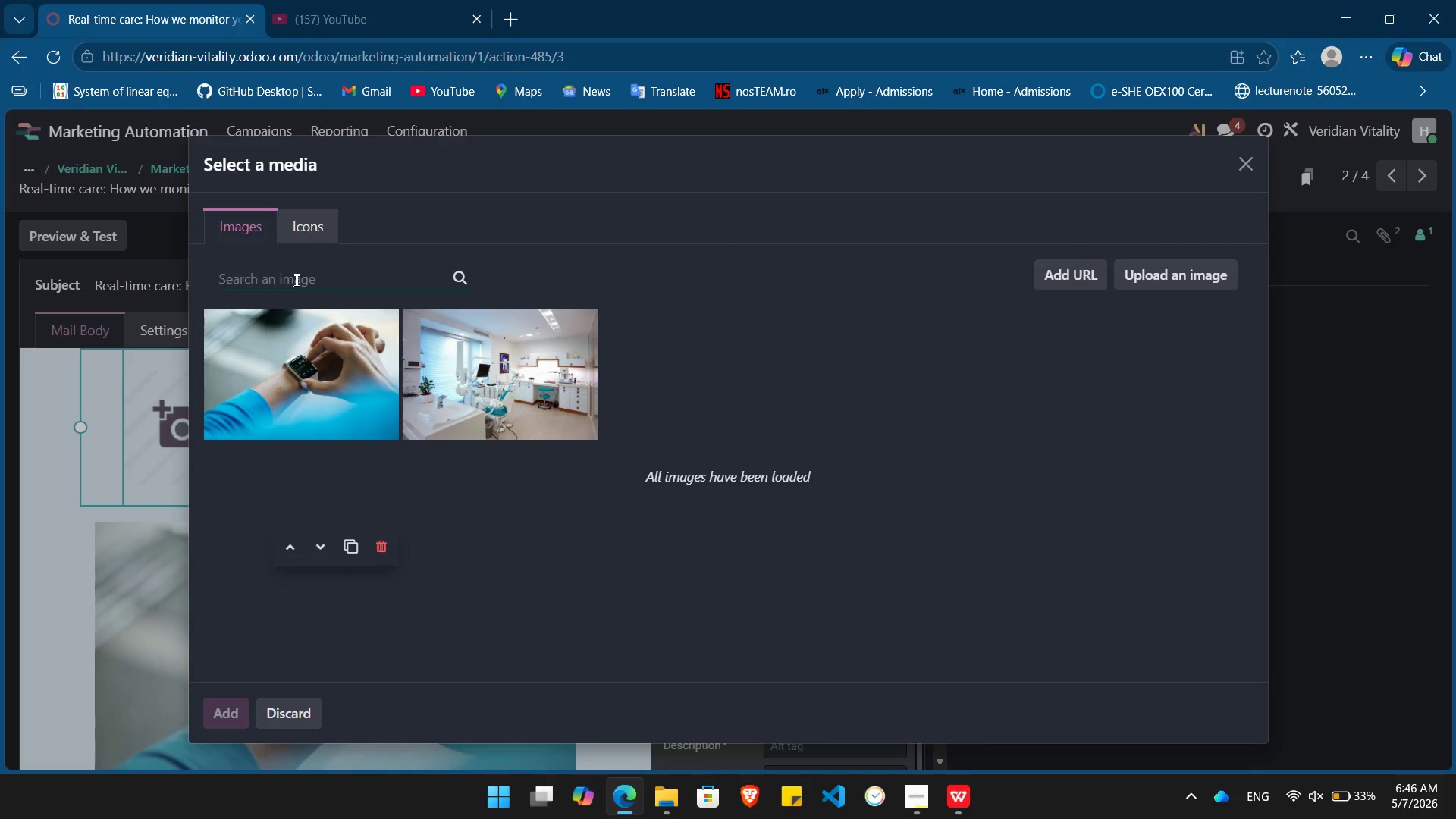 
type(clinic logo)
 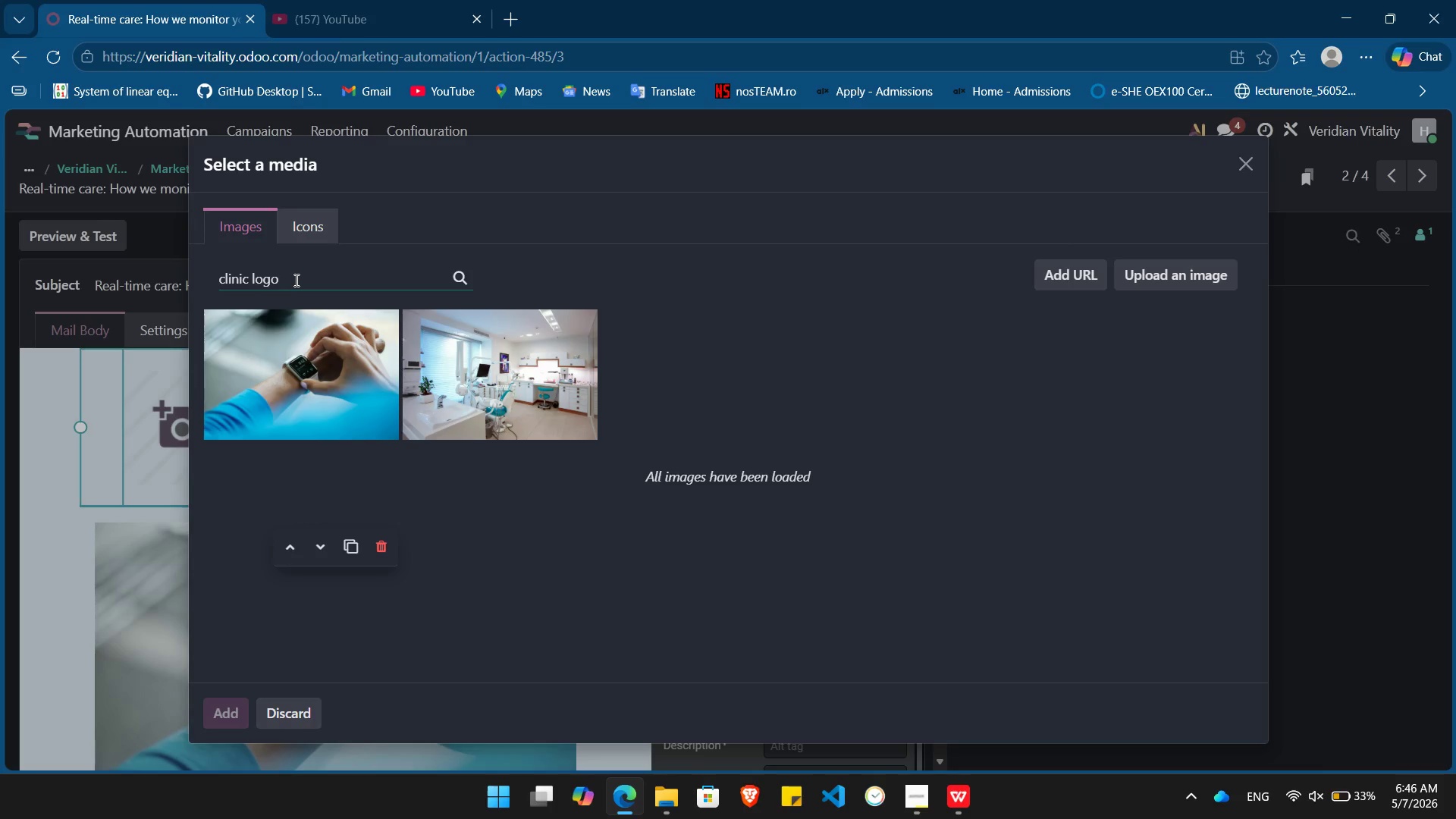 
key(Enter)
 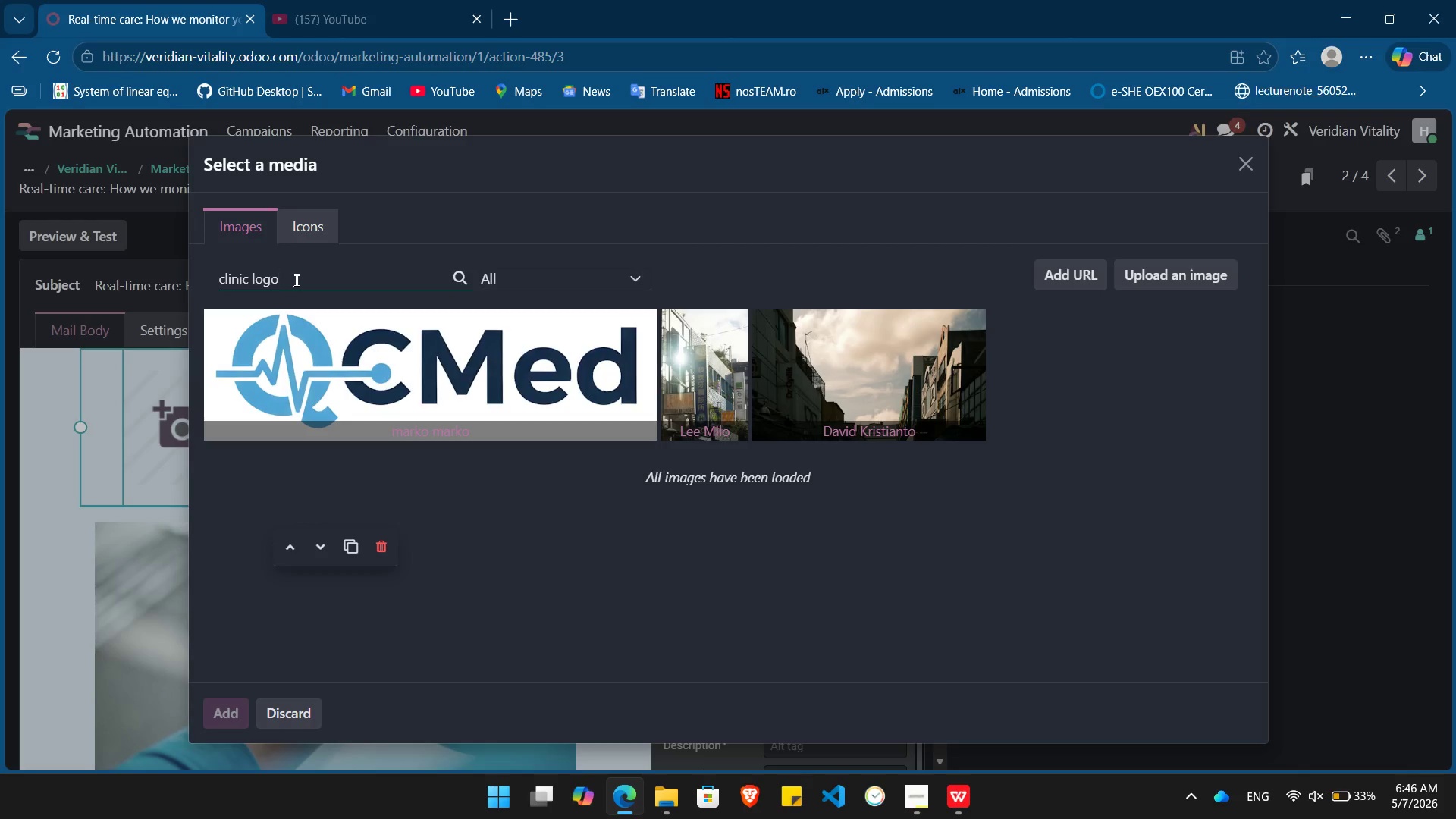 
wait(5.19)
 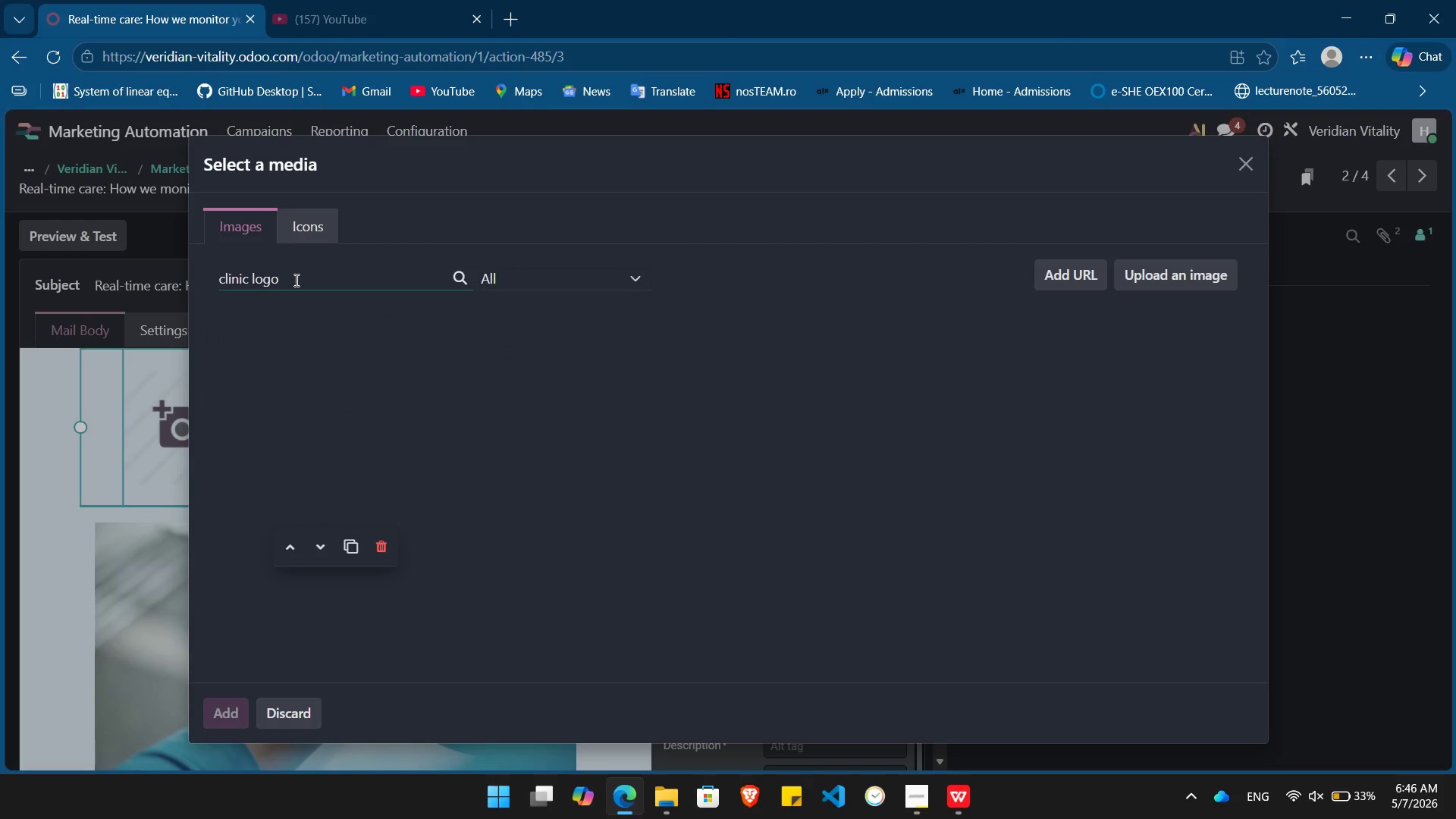 
left_click([388, 394])
 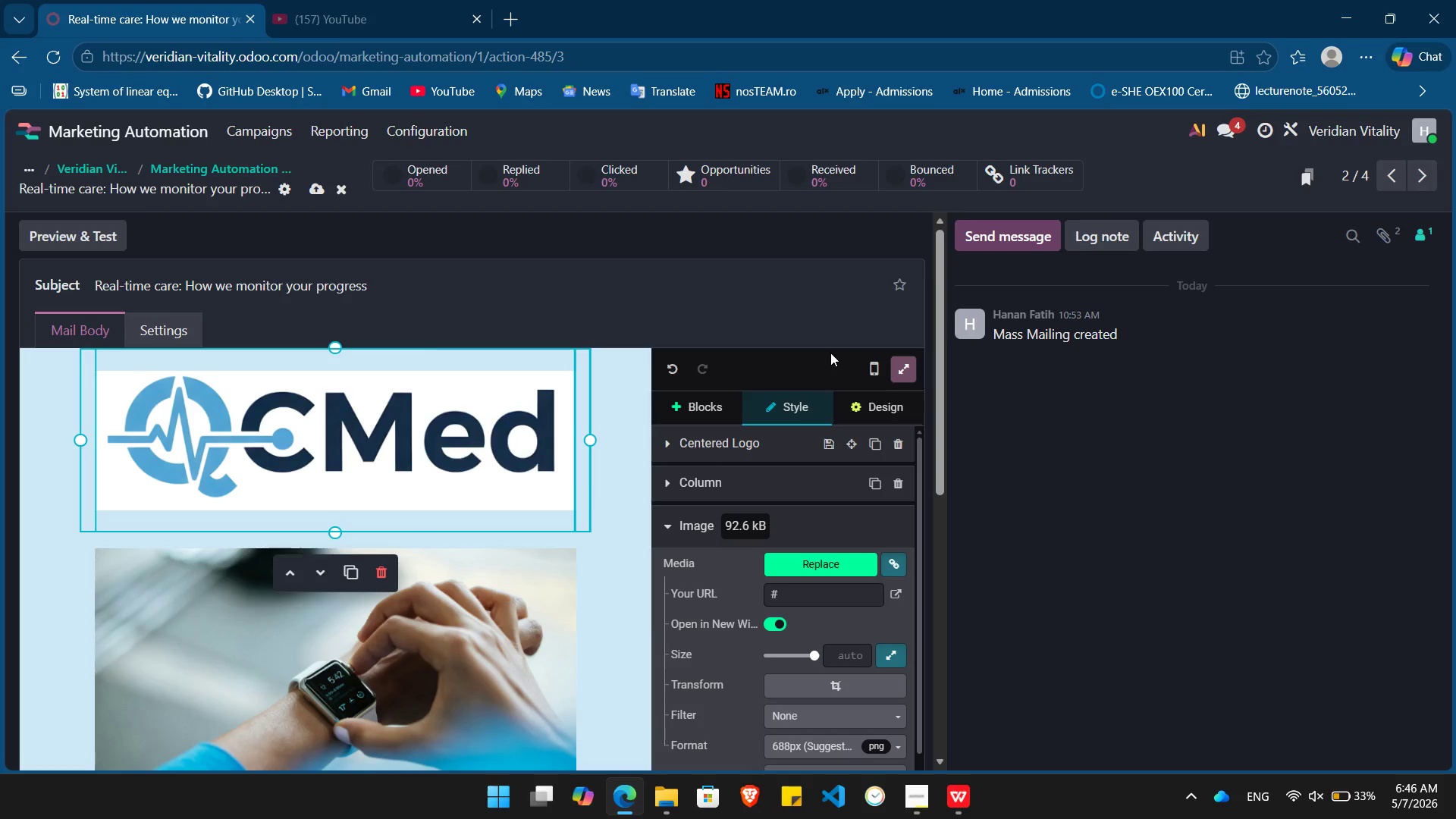 
wait(7.52)
 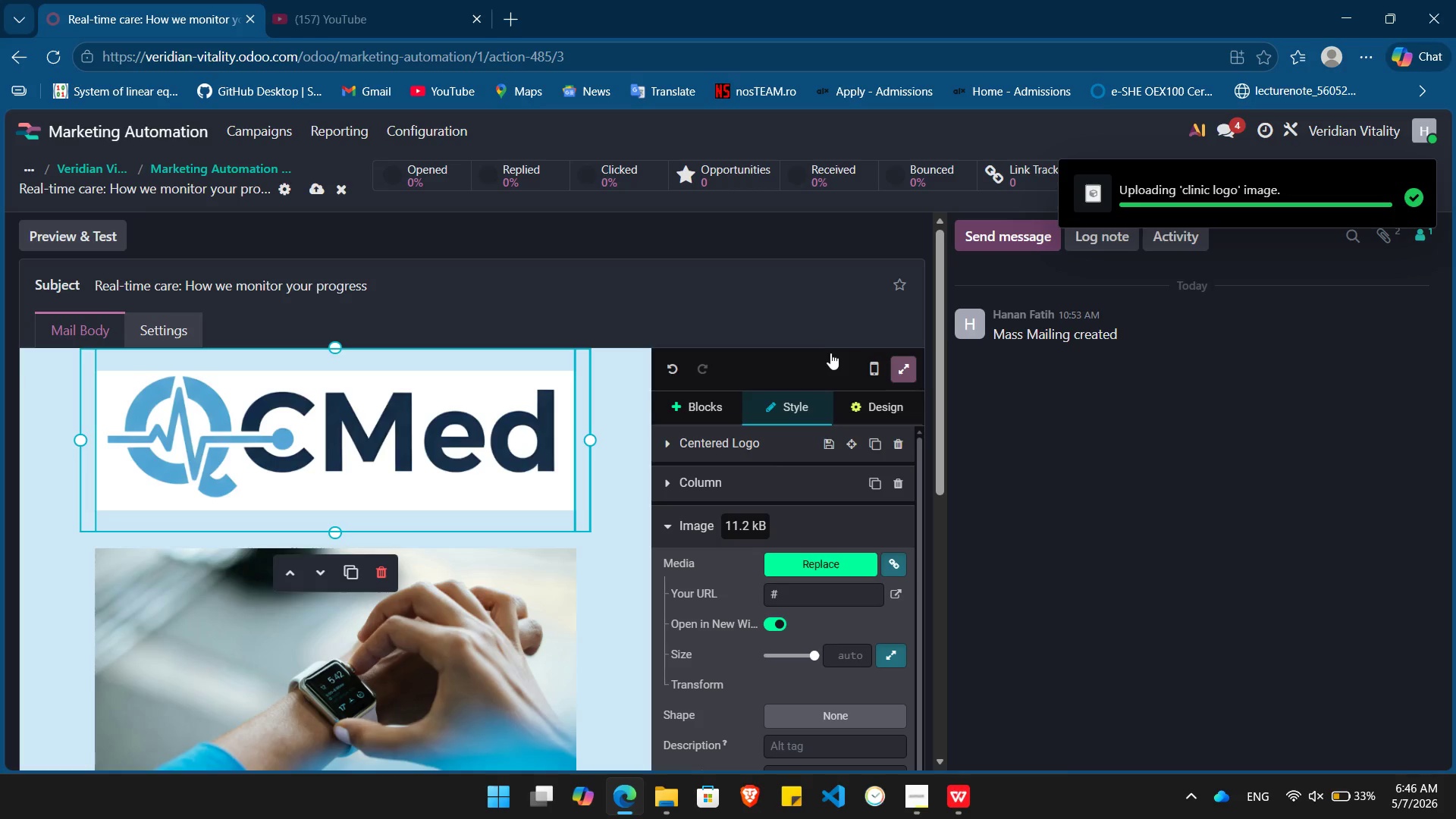 
left_click([1417, 173])
 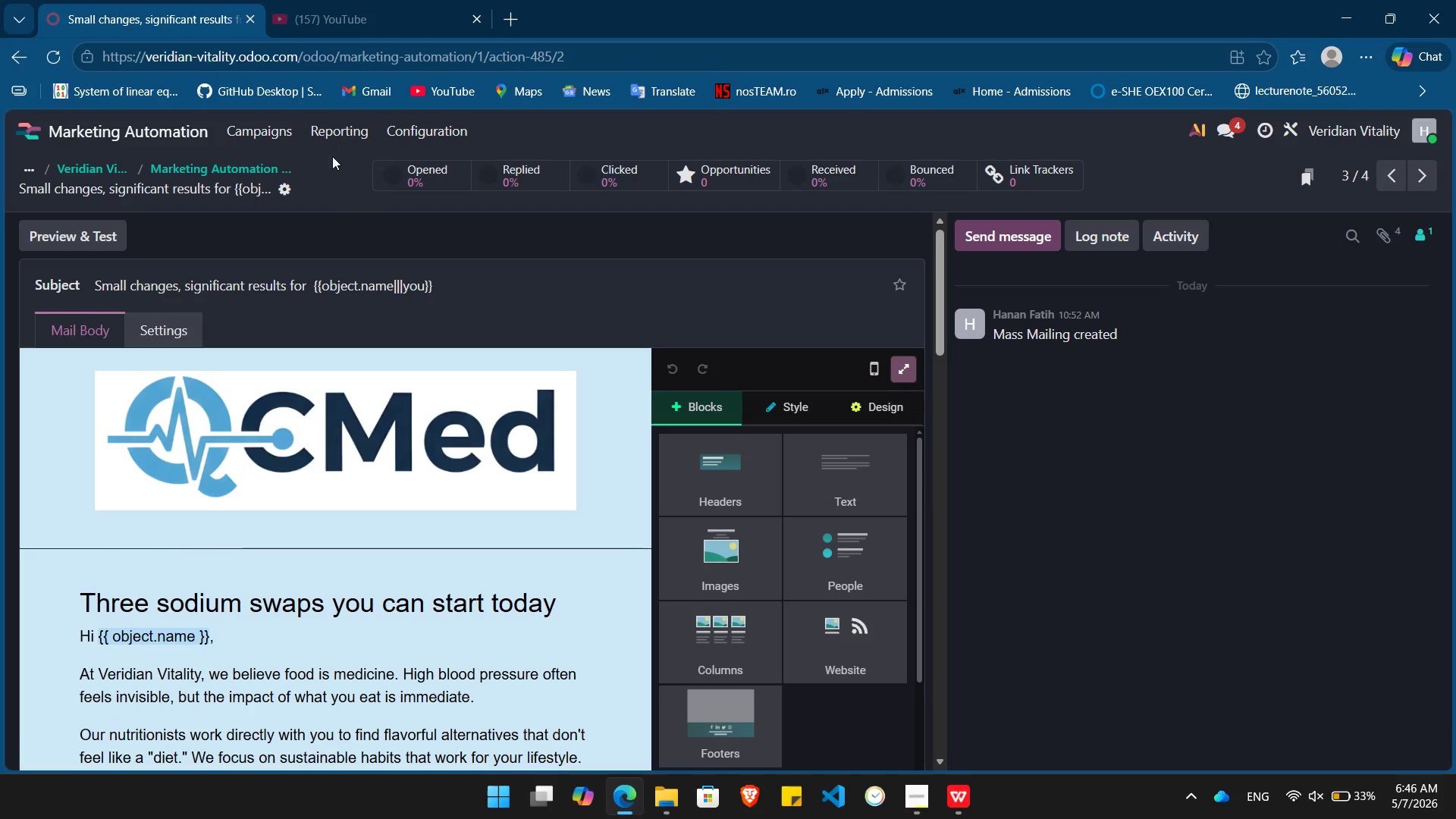 
wait(5.97)
 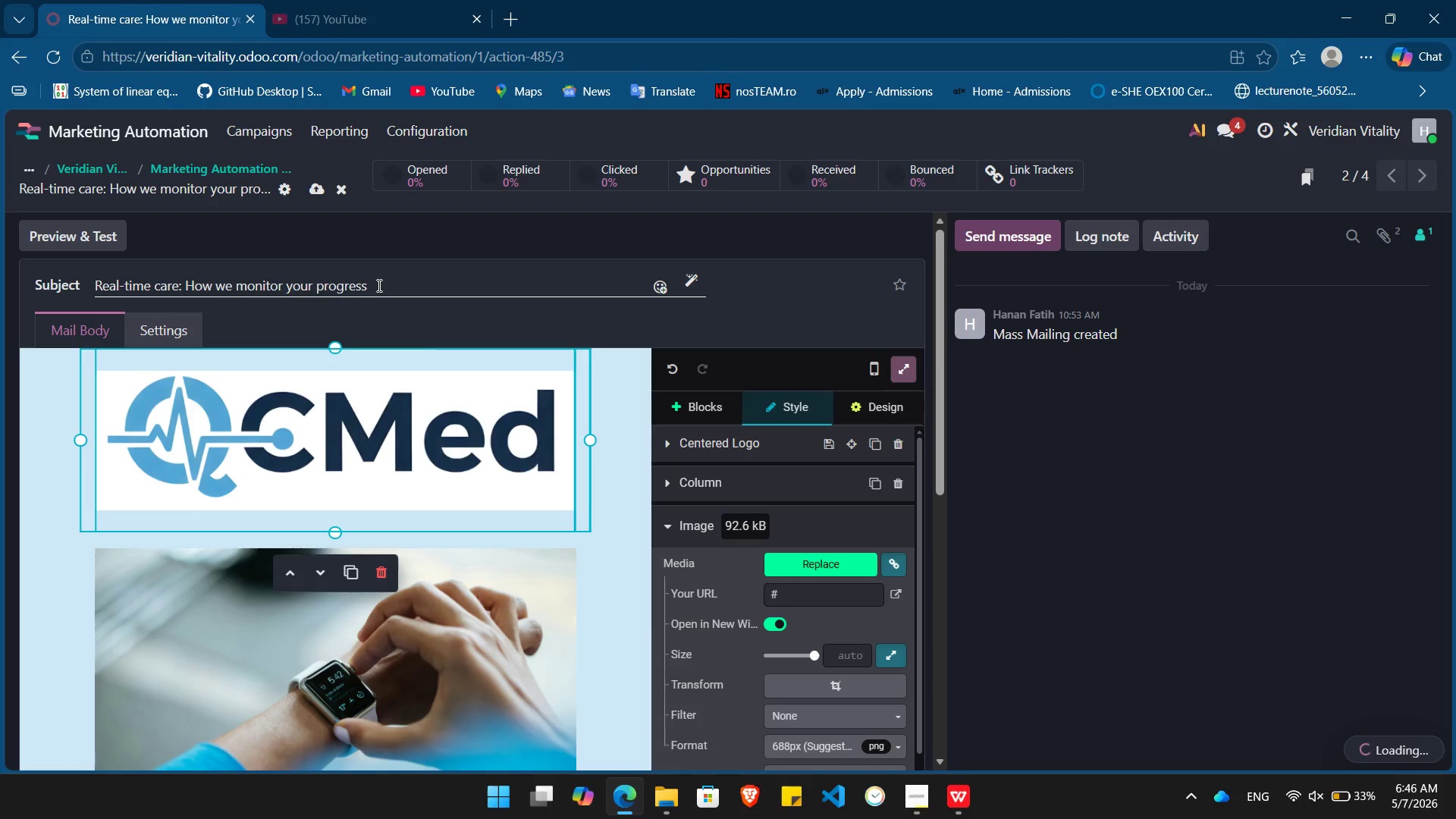 
left_click([137, 136])
 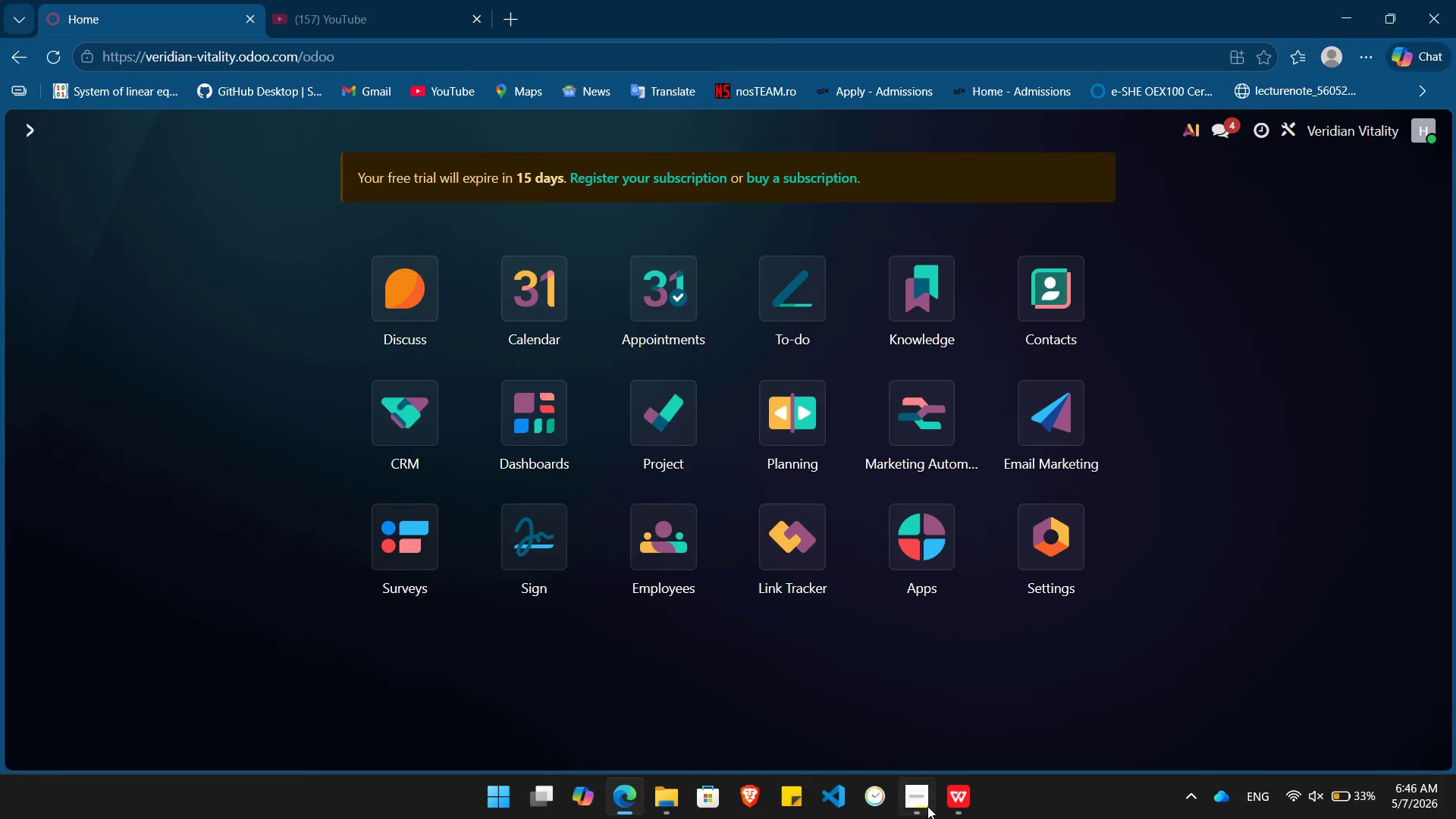 
left_click([927, 814])